 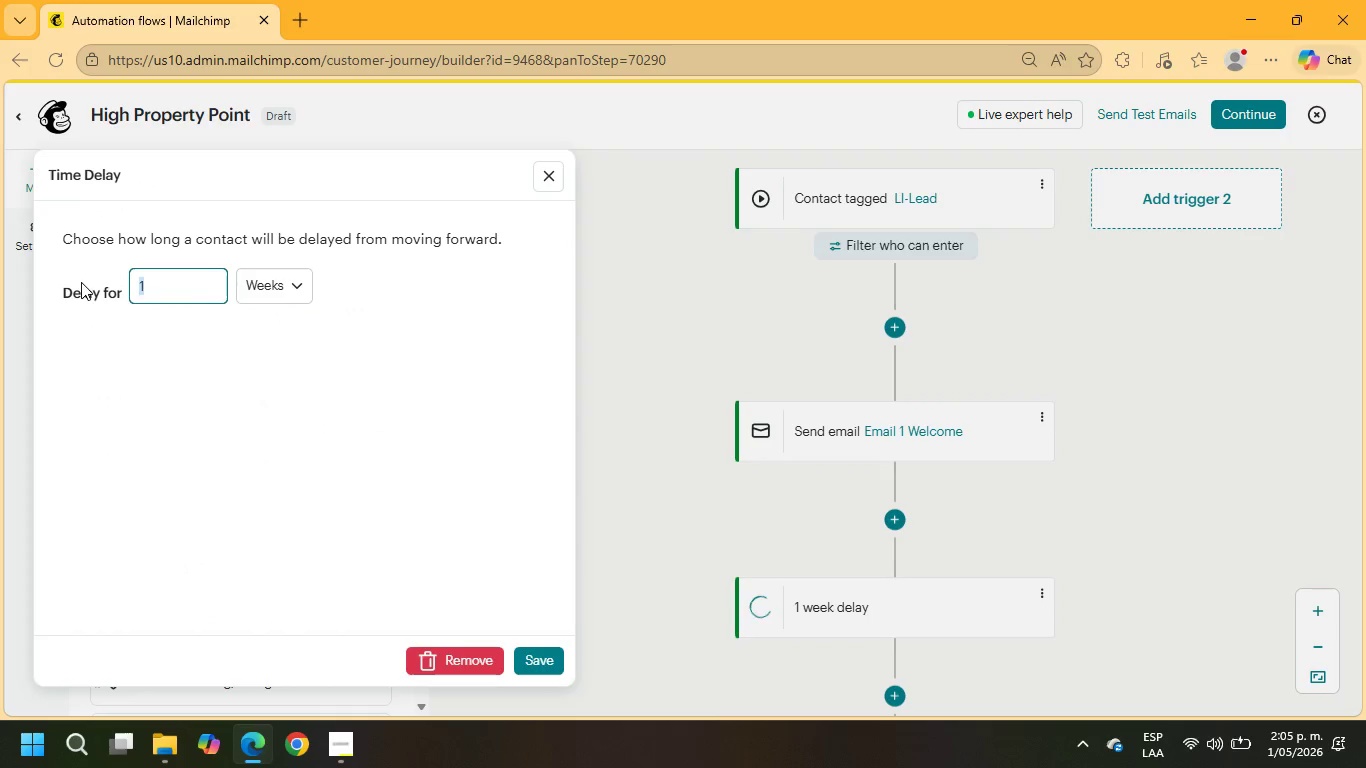 
key(Numpad2)
 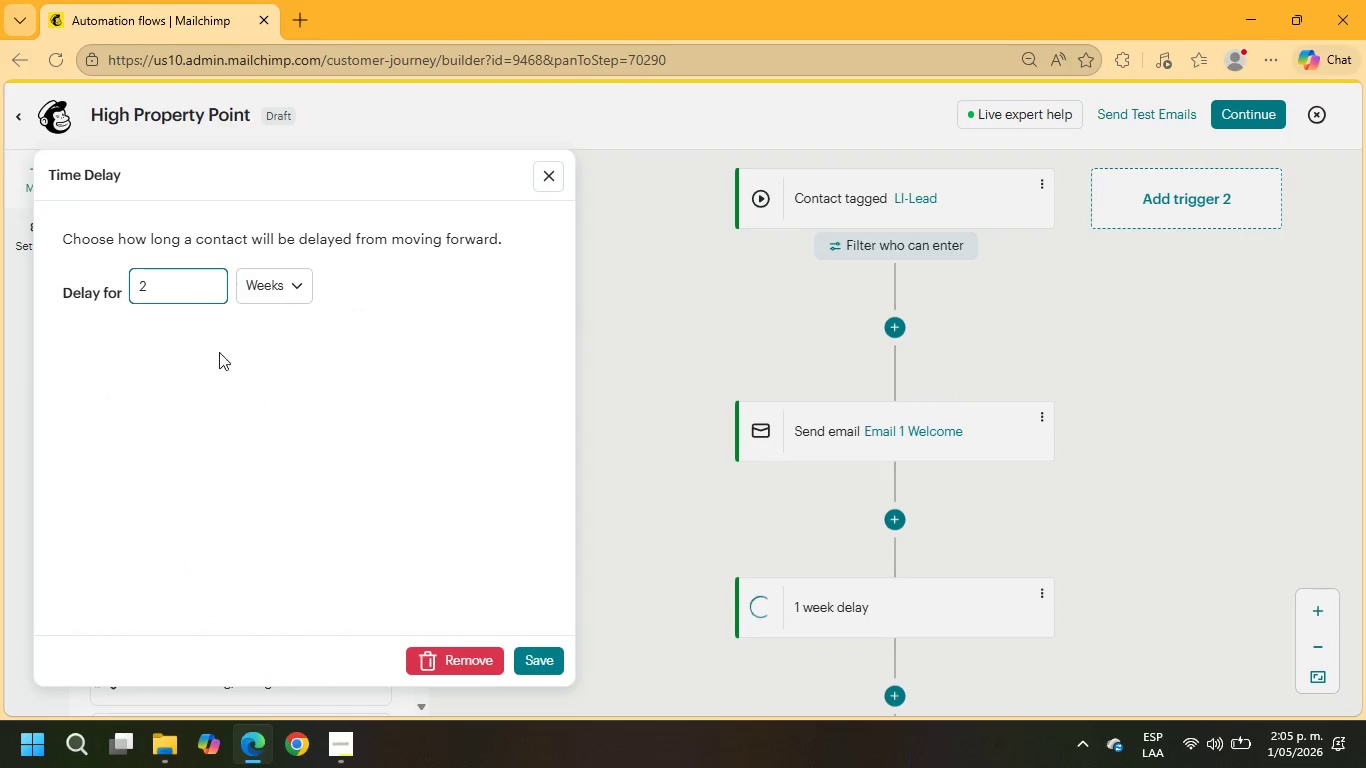 
left_click([246, 272])
 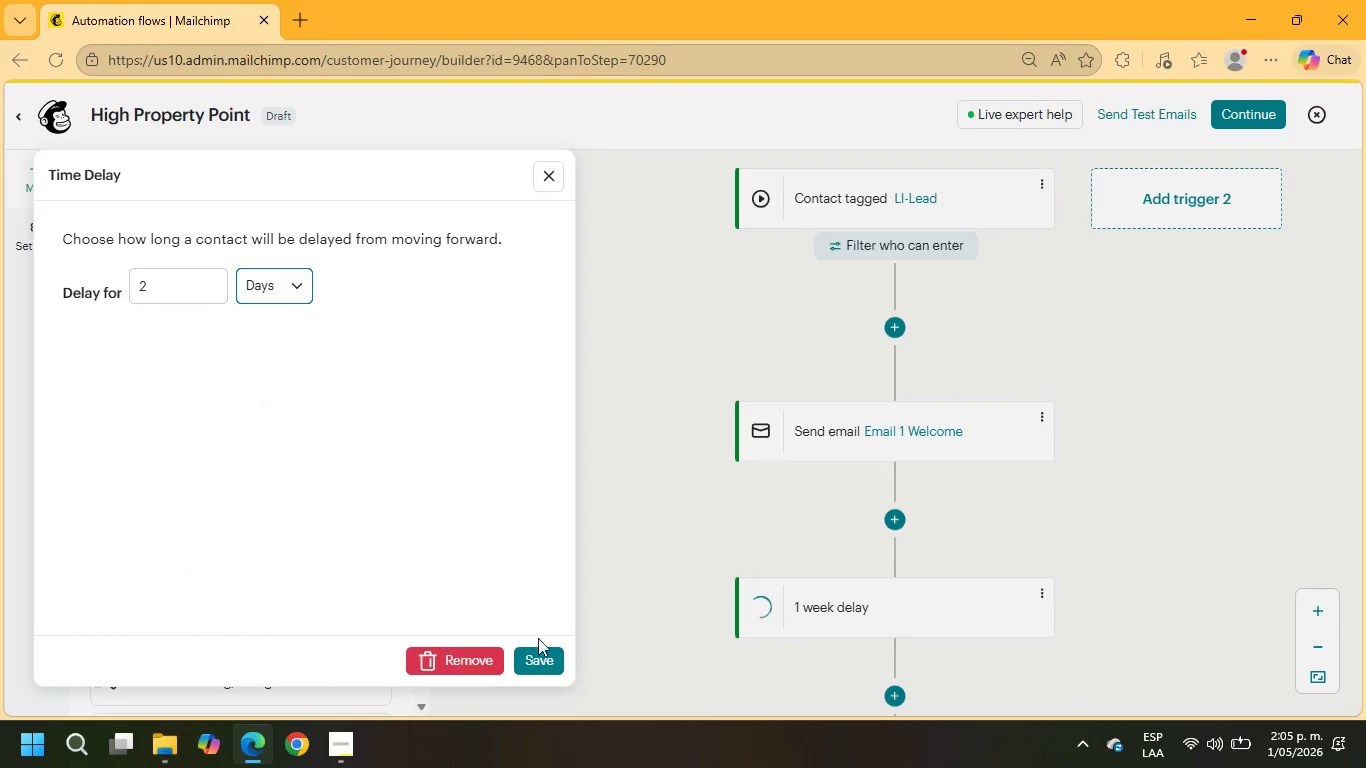 
left_click([539, 664])
 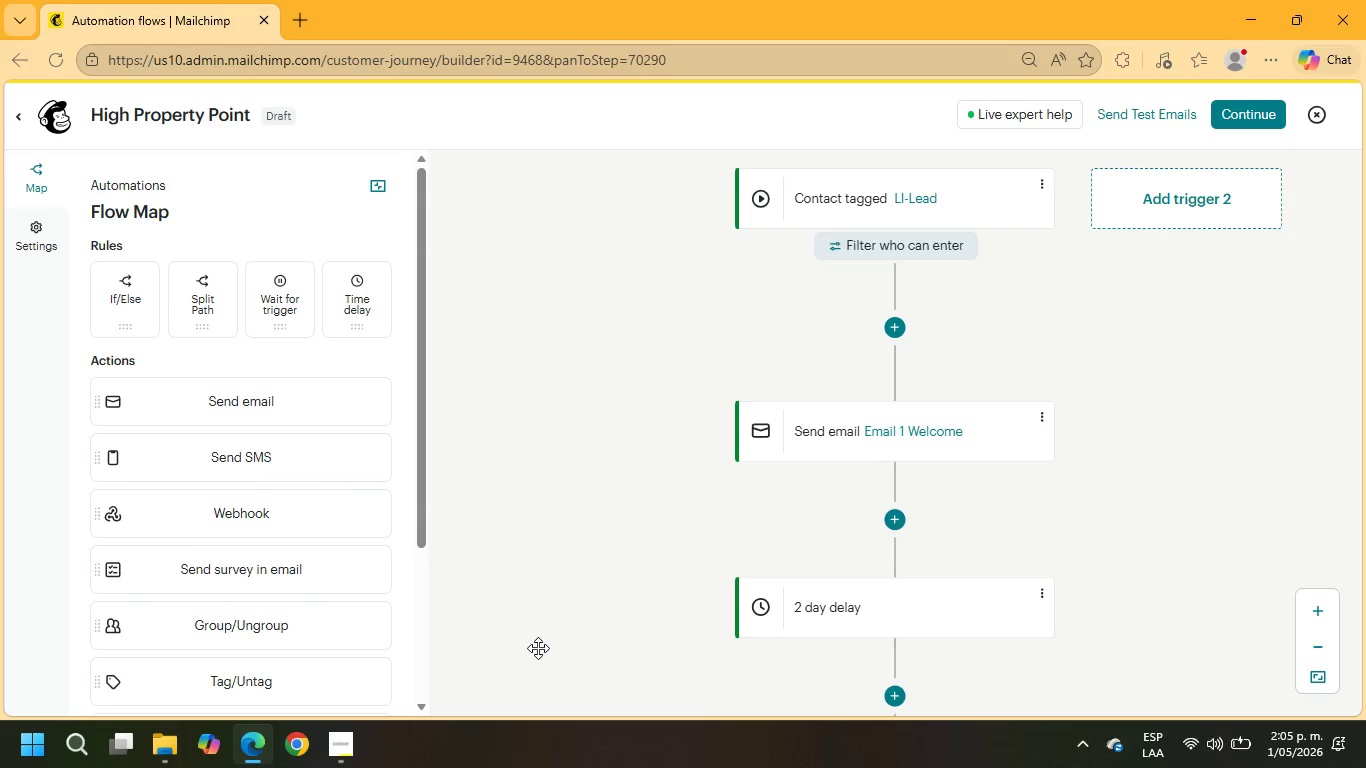 
scroll: coordinate [747, 539], scroll_direction: down, amount: 2.0
 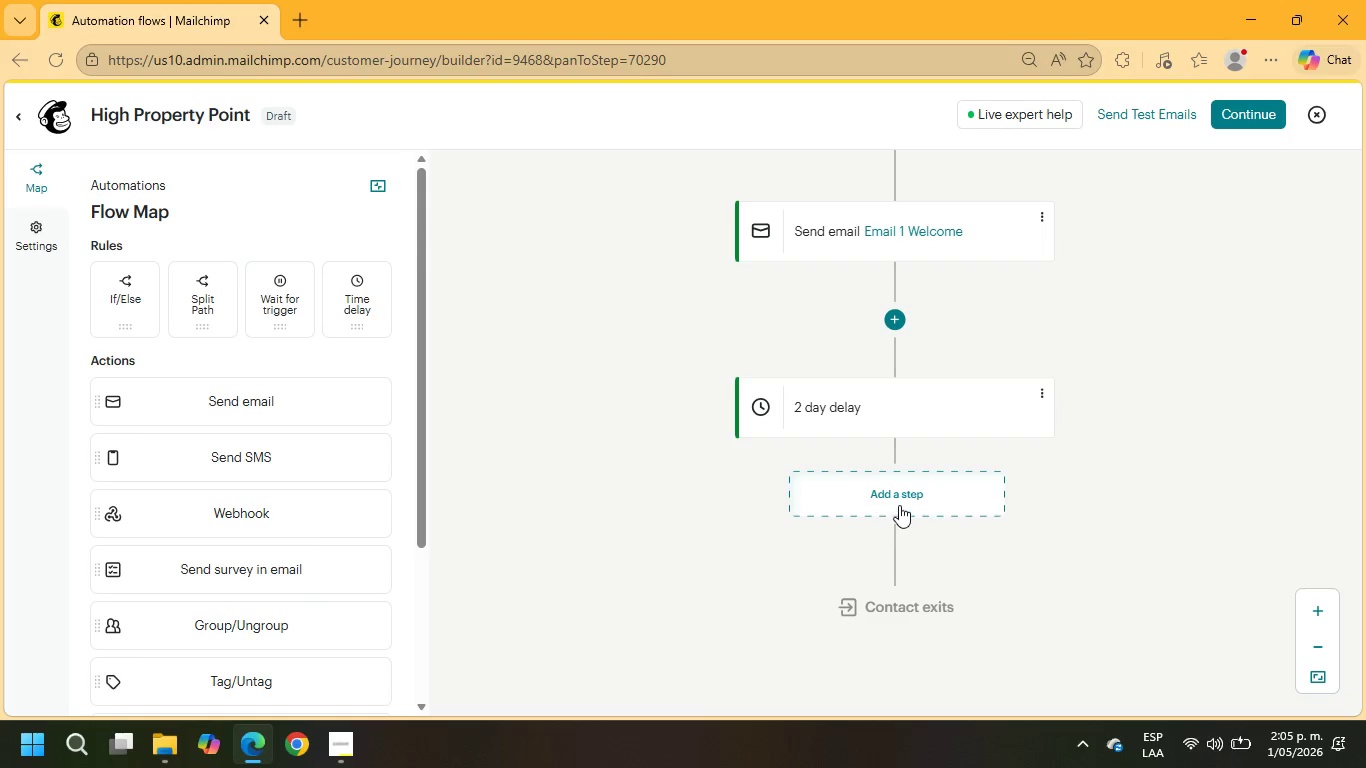 
left_click([897, 501])
 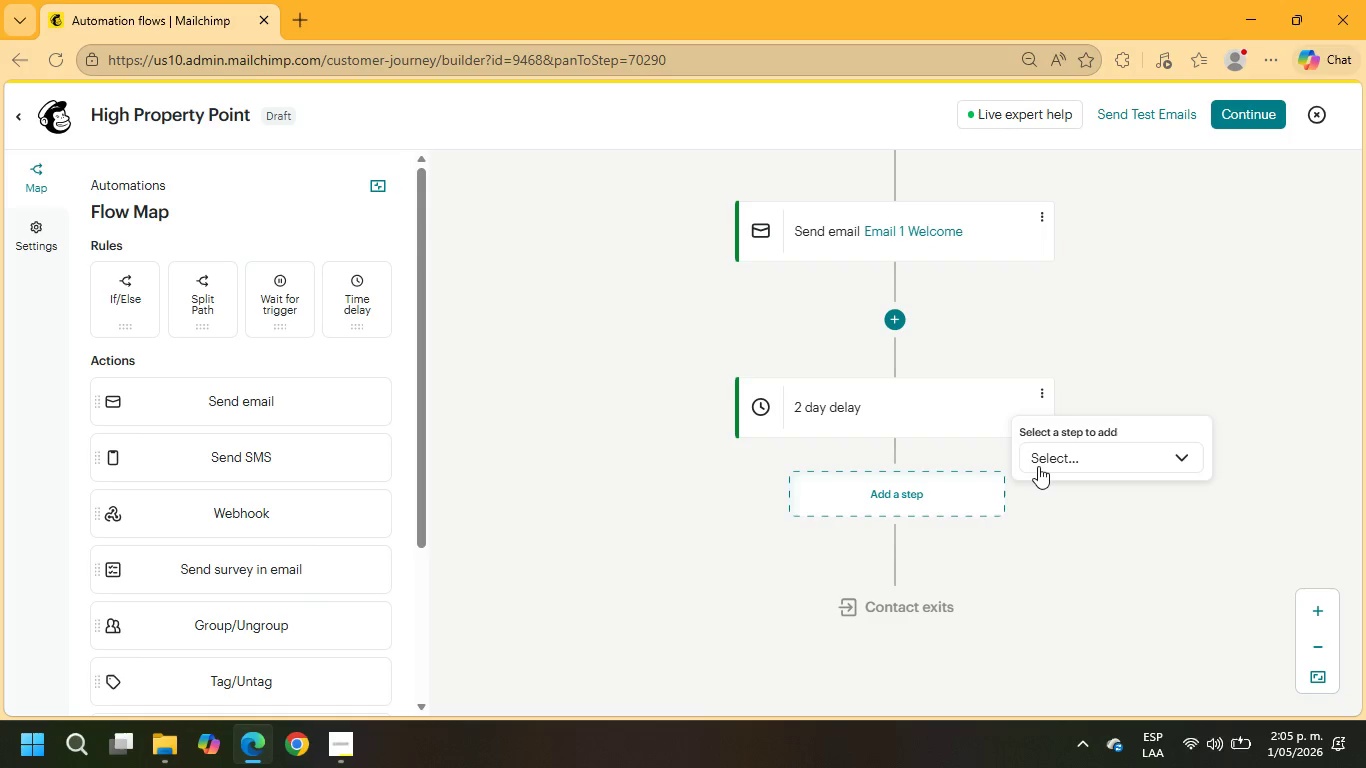 
left_click([1039, 465])
 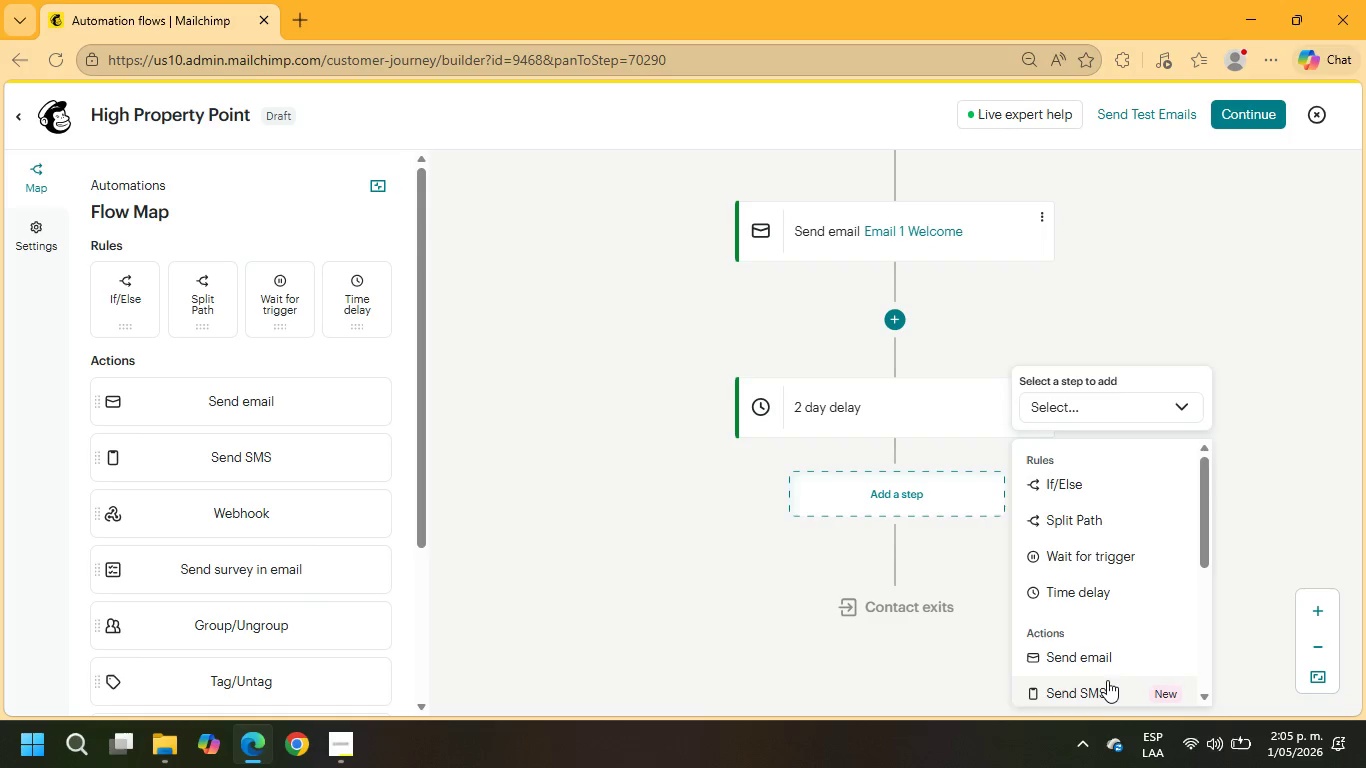 
left_click([1101, 666])
 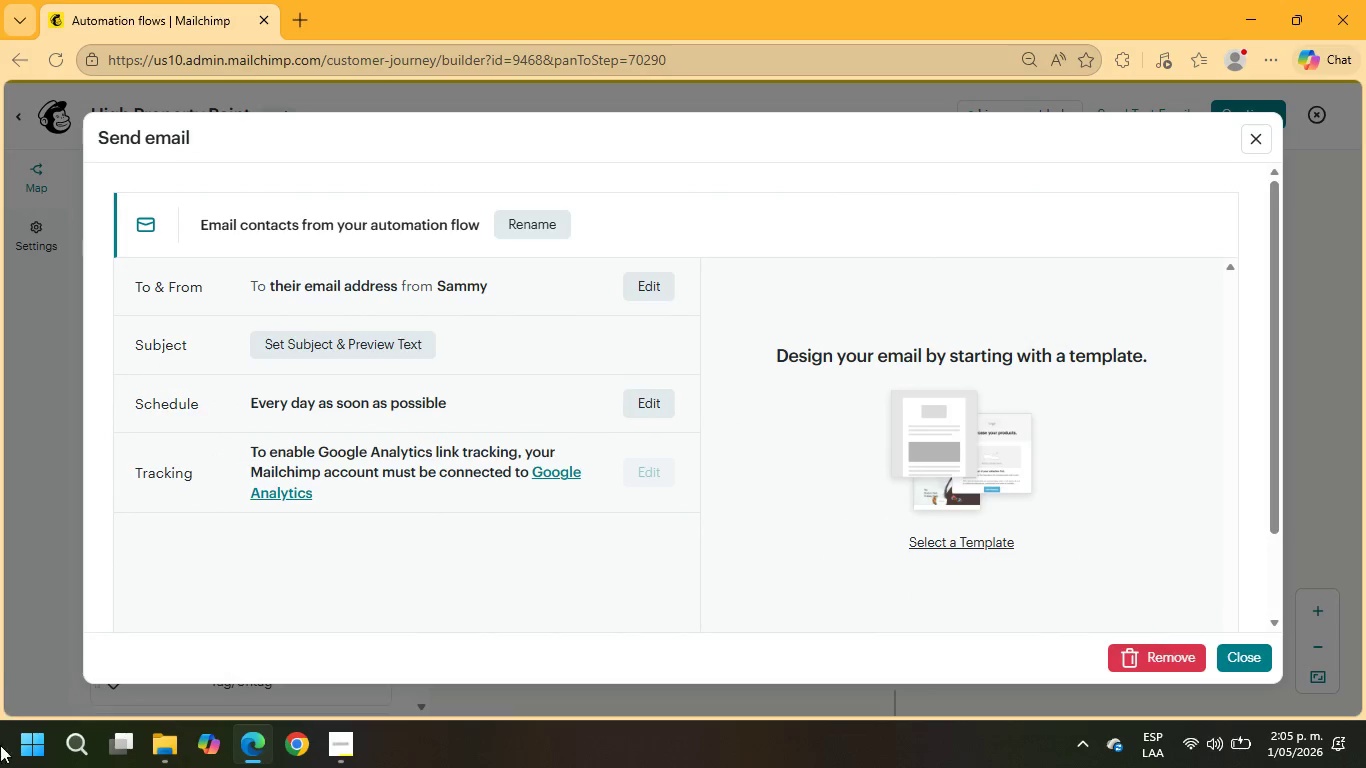 
wait(7.92)
 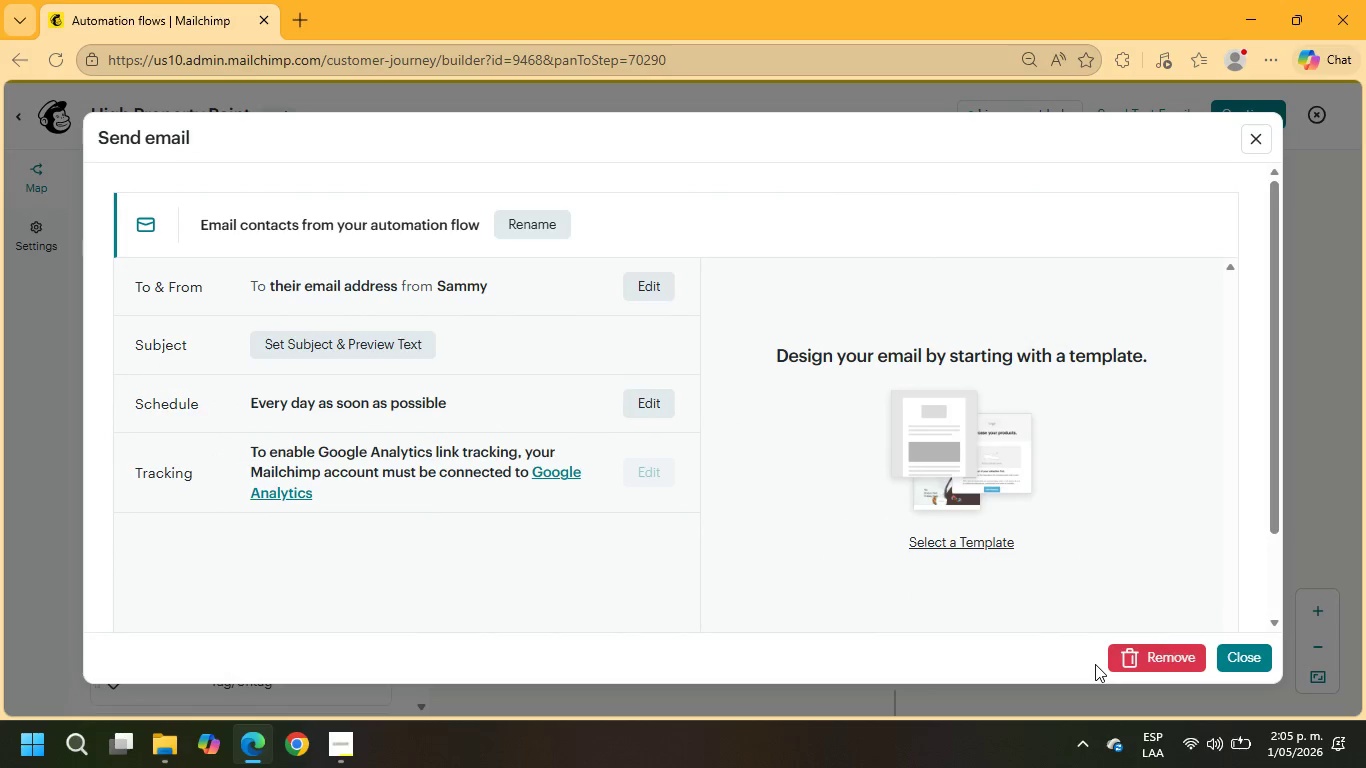 
left_click_drag(start_coordinate=[489, 225], to_coordinate=[0, 220])
 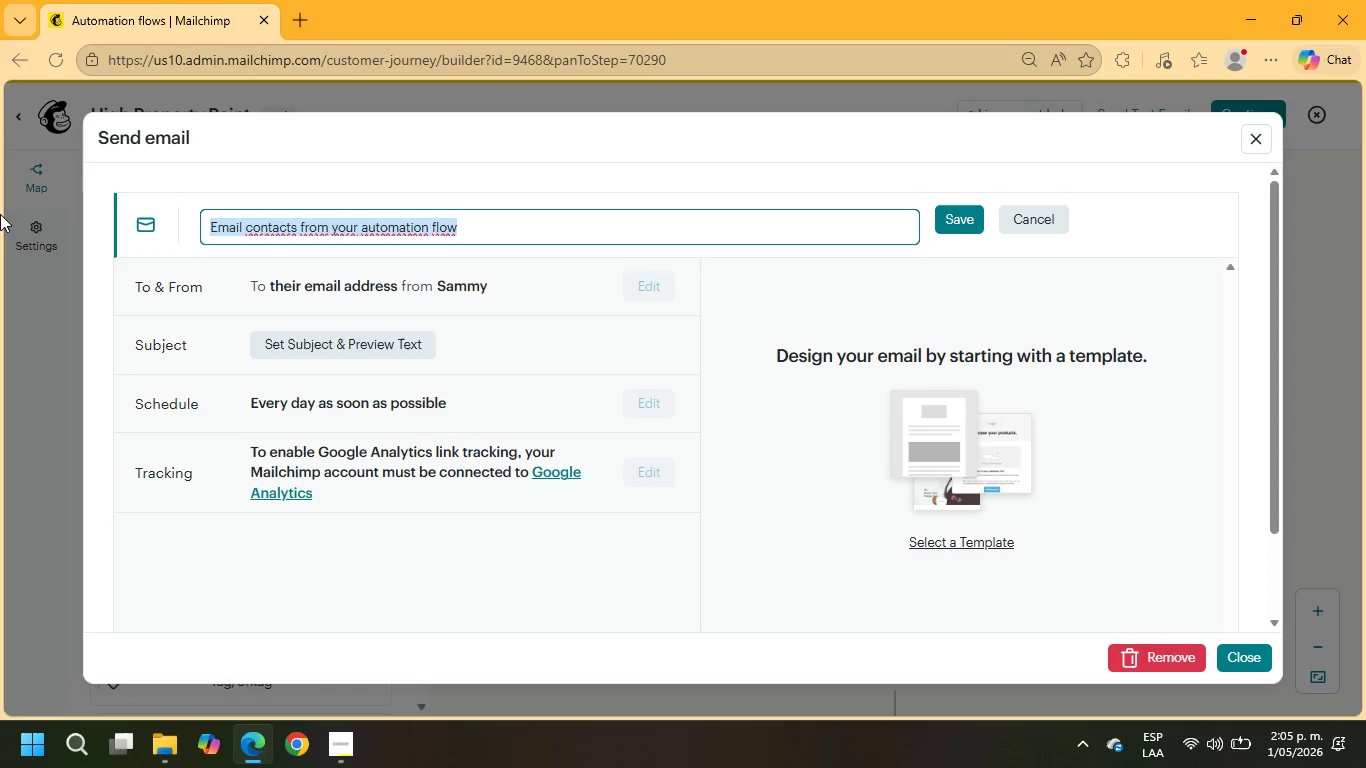 
type(Email 2 Case Study)
 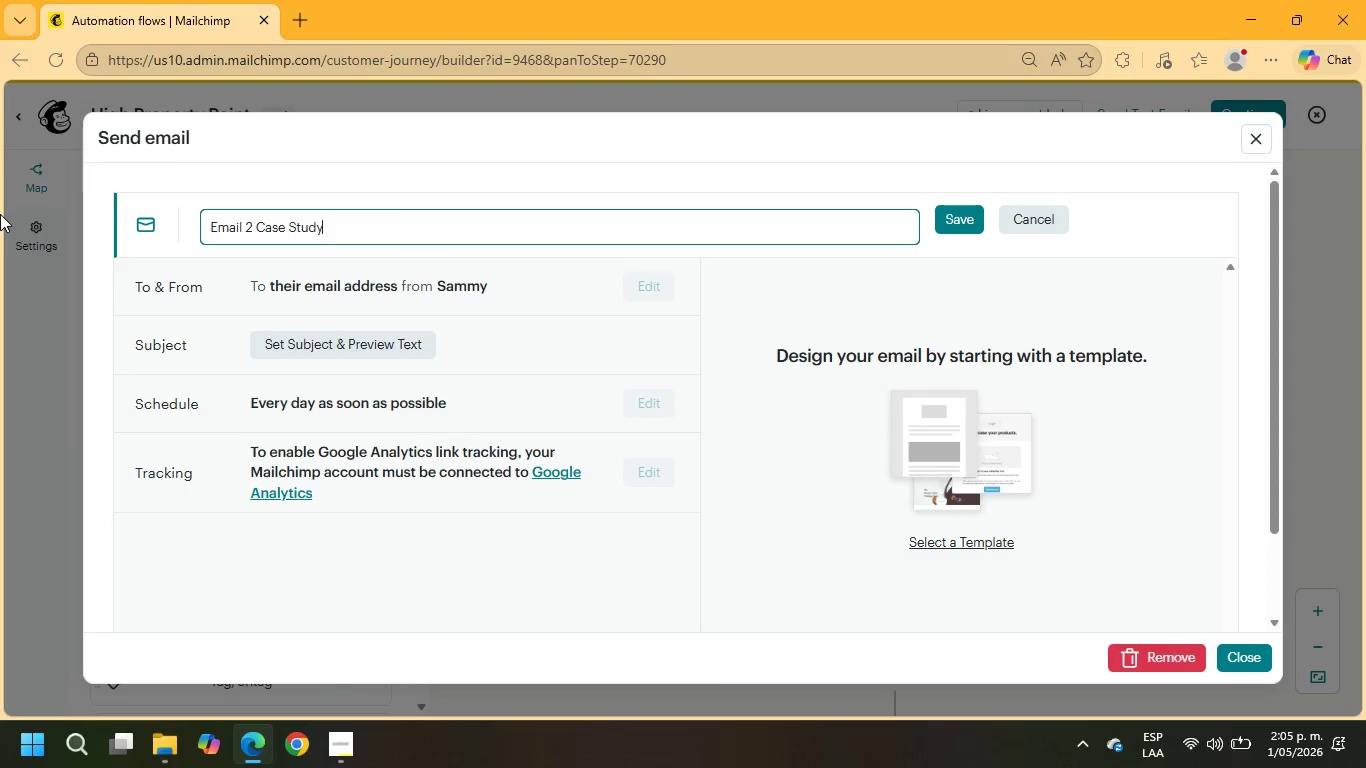 
left_click([973, 226])
 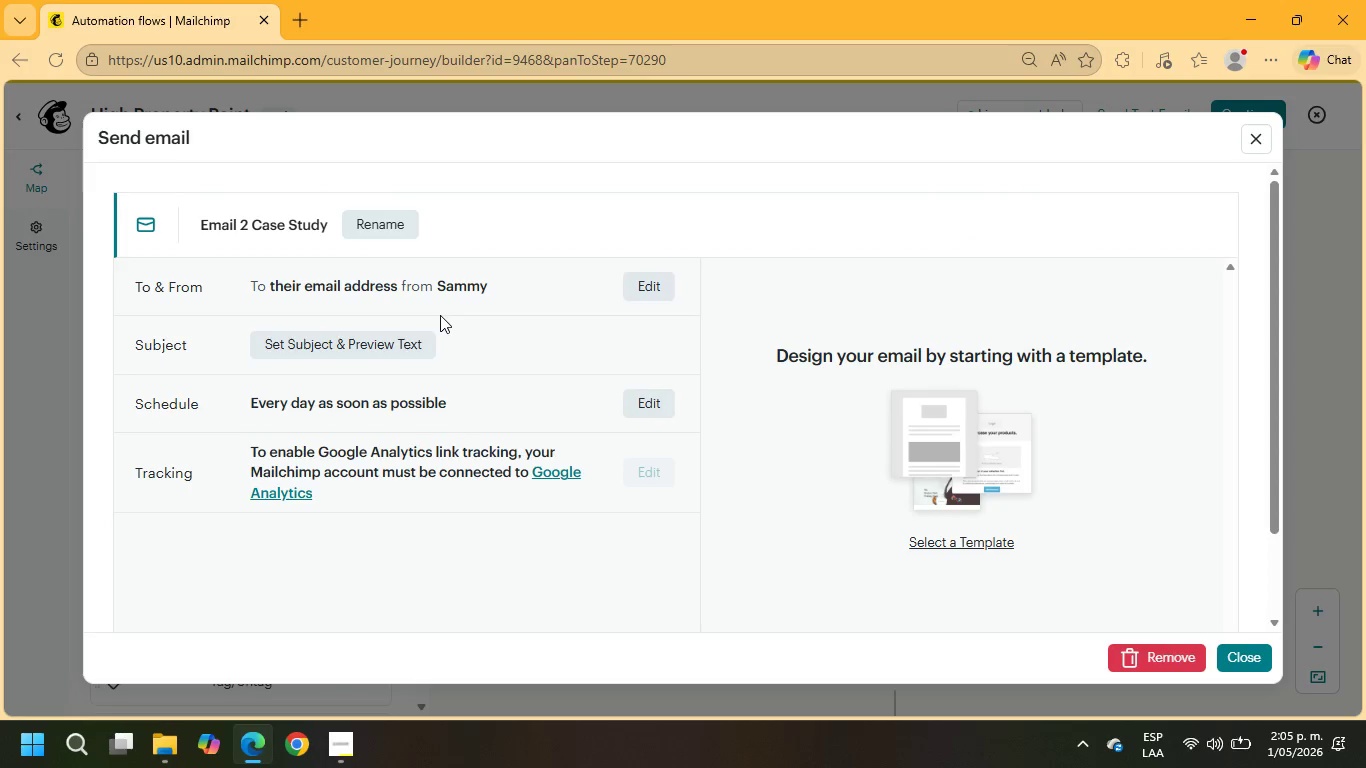 
left_click([356, 335])
 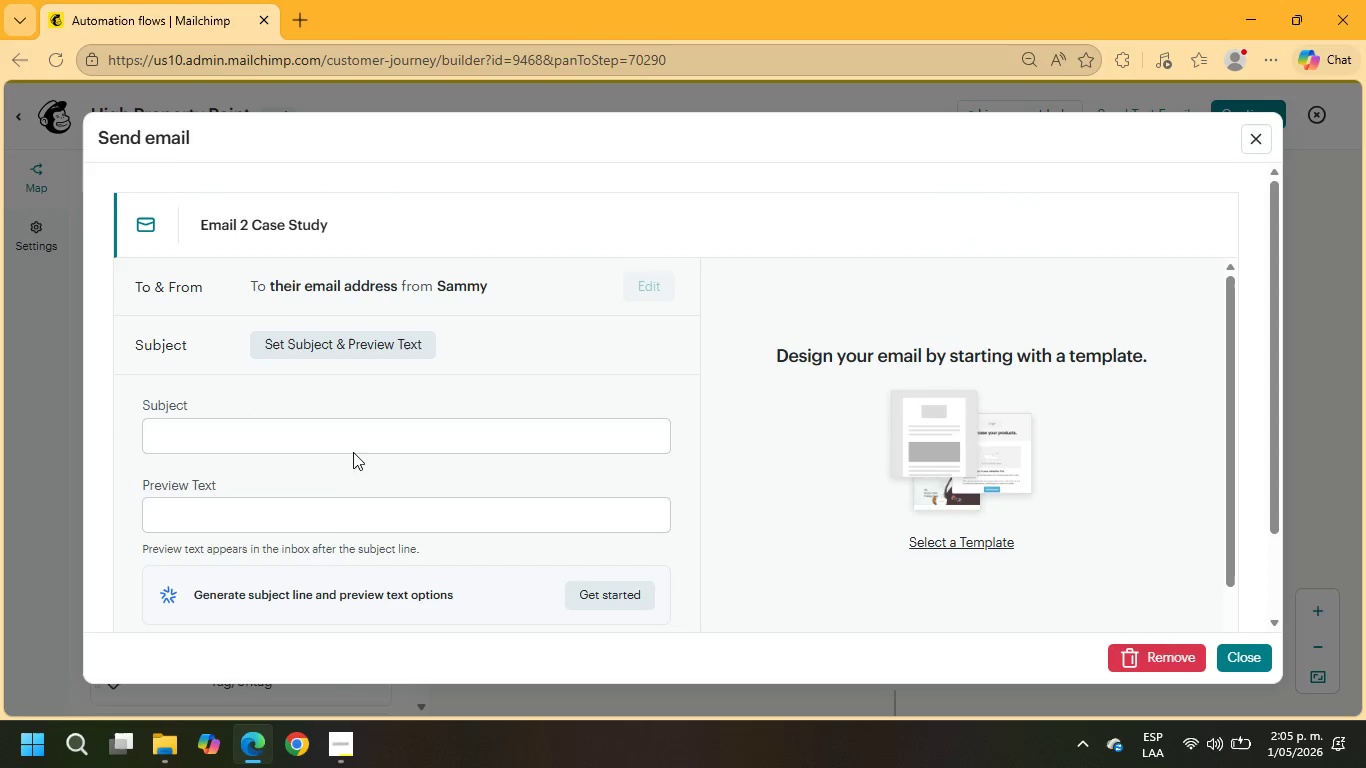 
left_click([340, 434])
 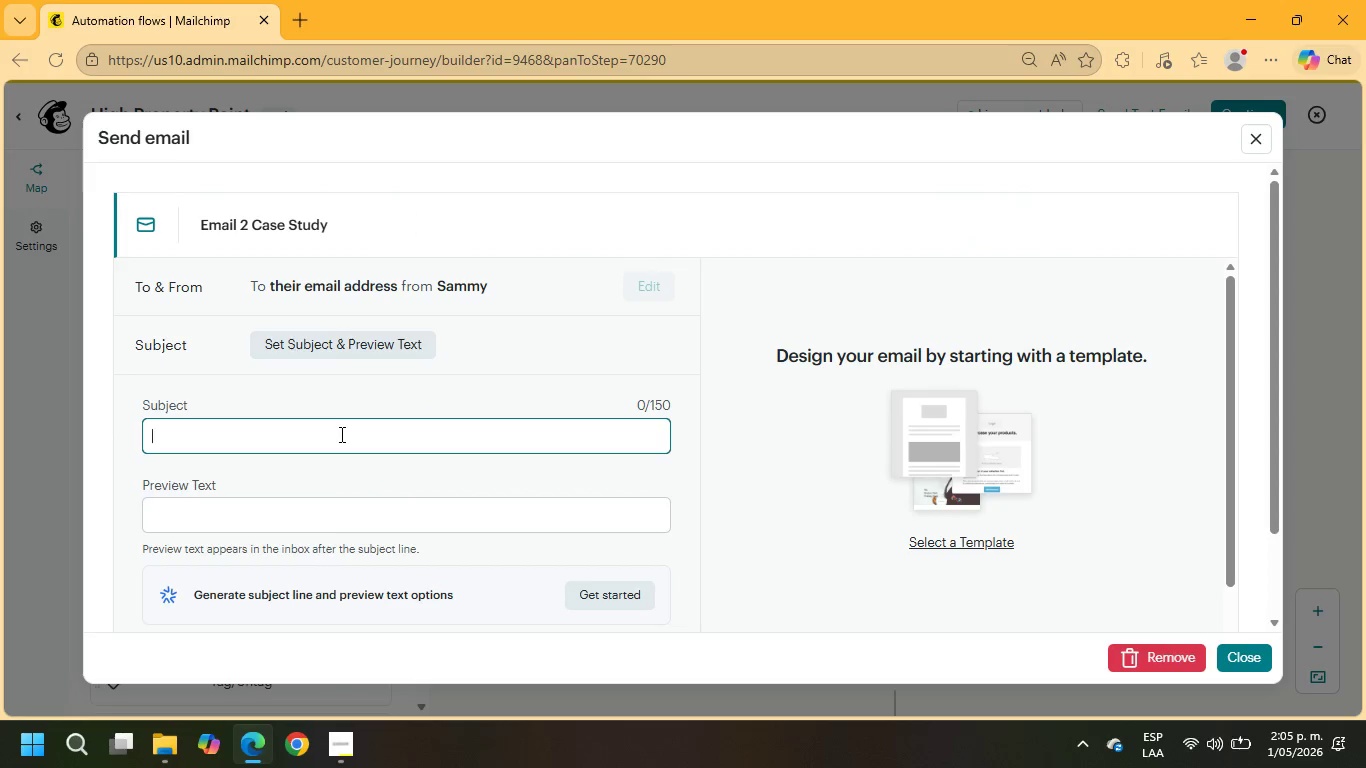 
type(See how we bosted ROI for +PROPTYPE\+)
 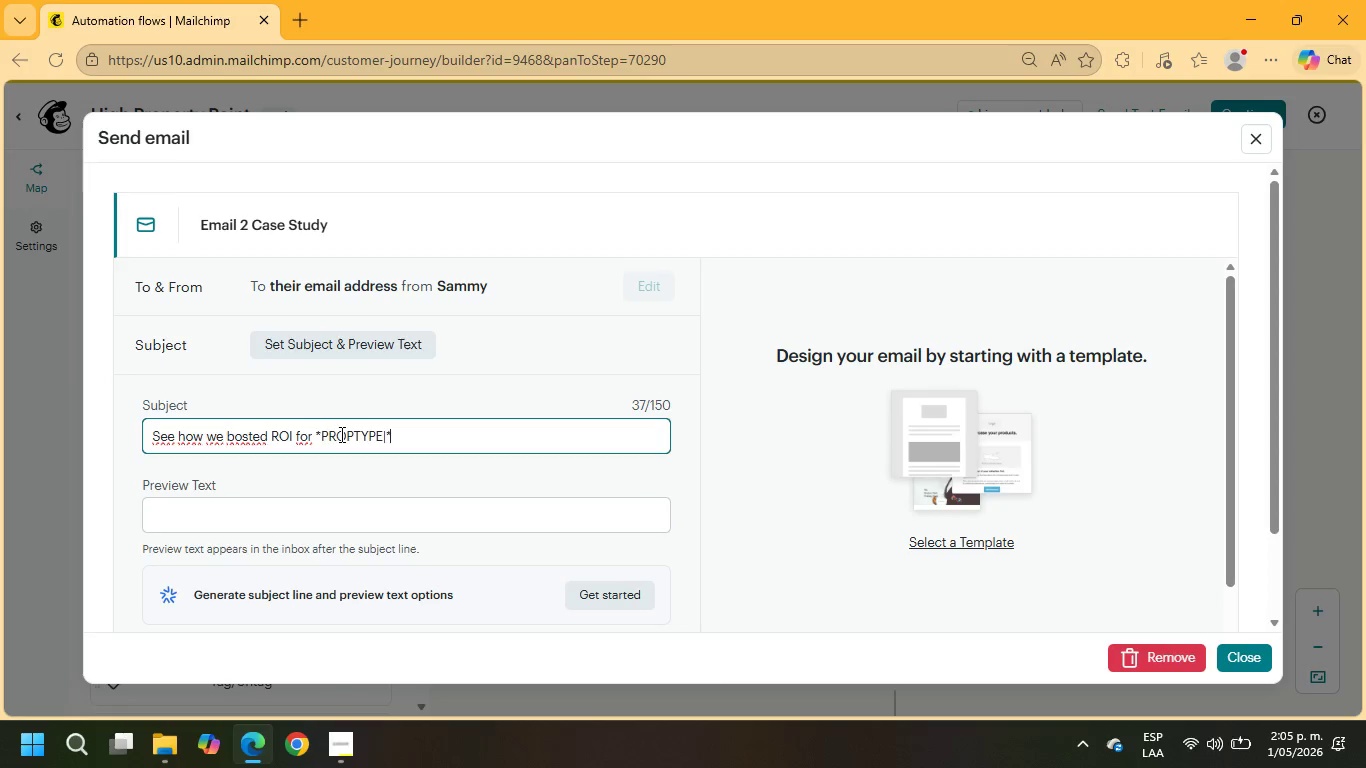 
wait(20.23)
 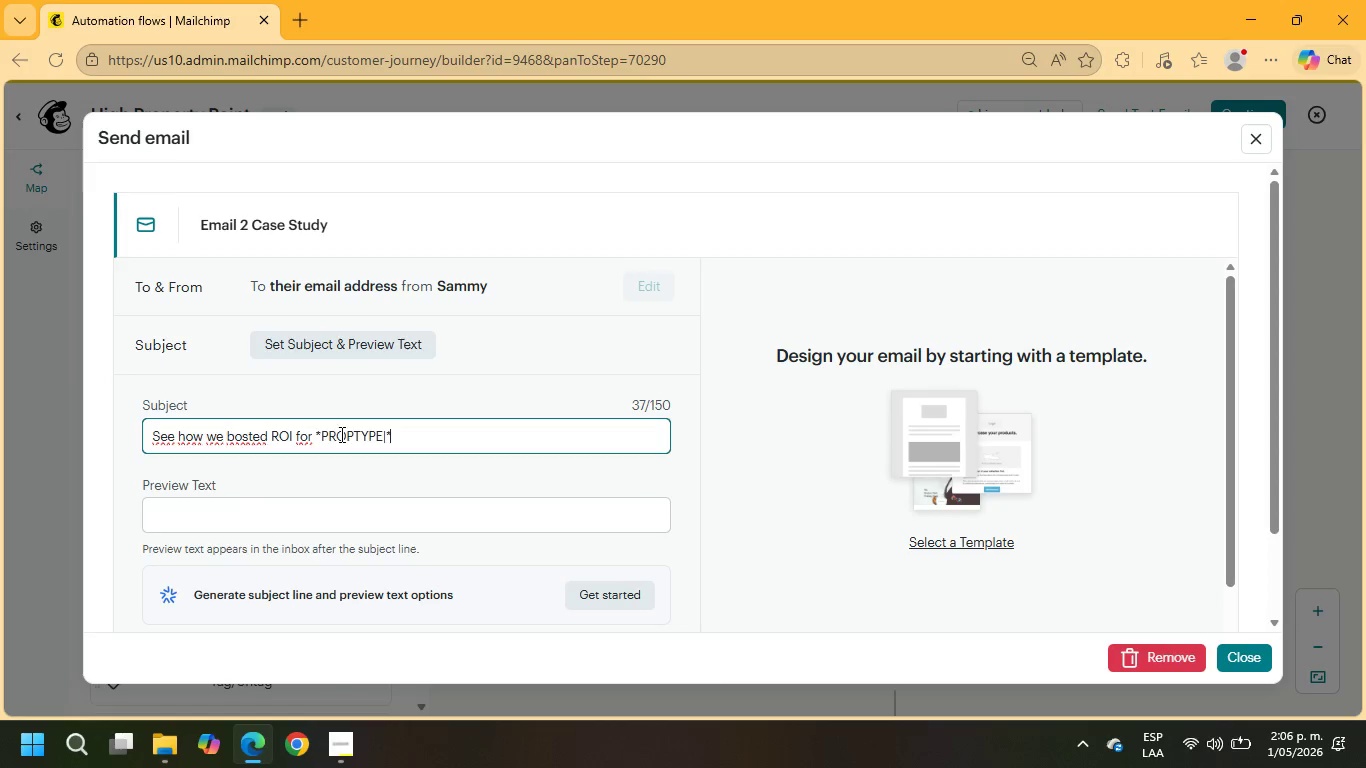 
type( Owners)
 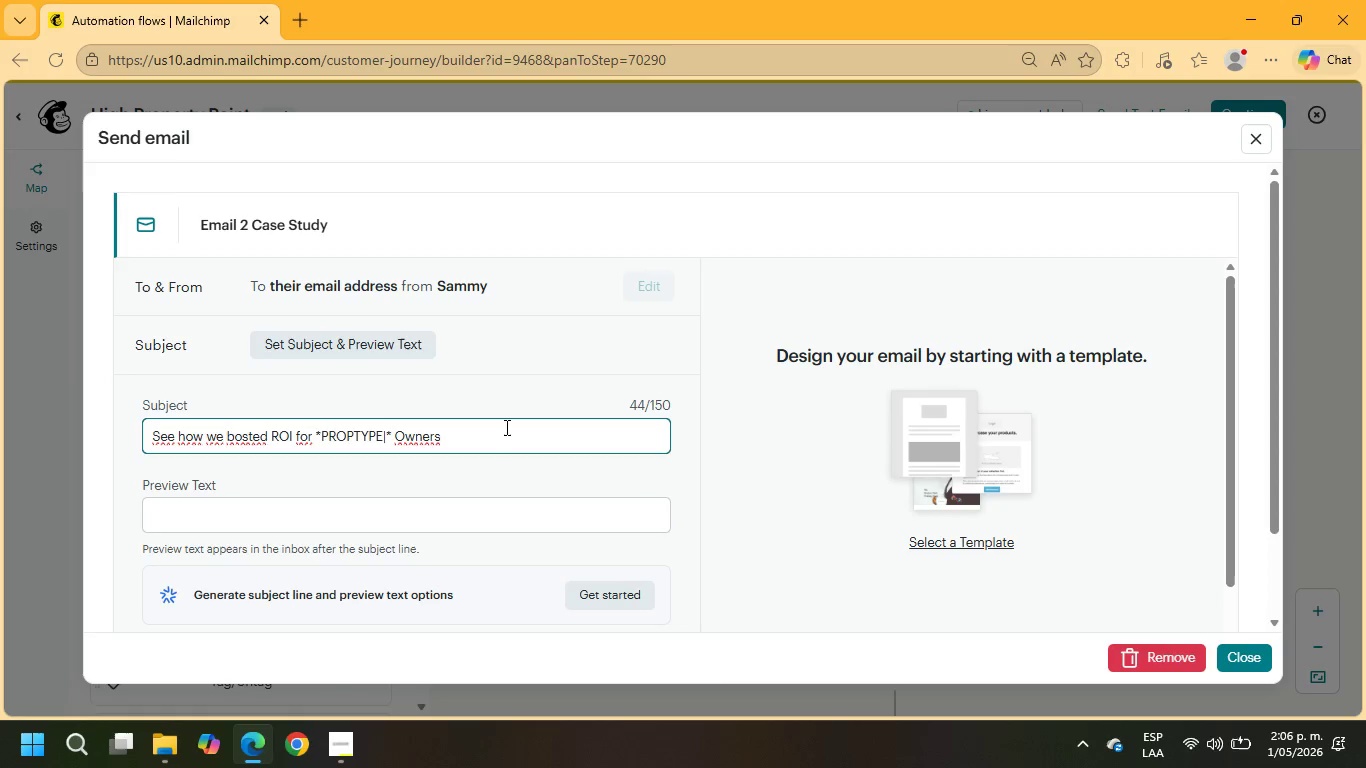 
scroll: coordinate [563, 361], scroll_direction: down, amount: 3.0
 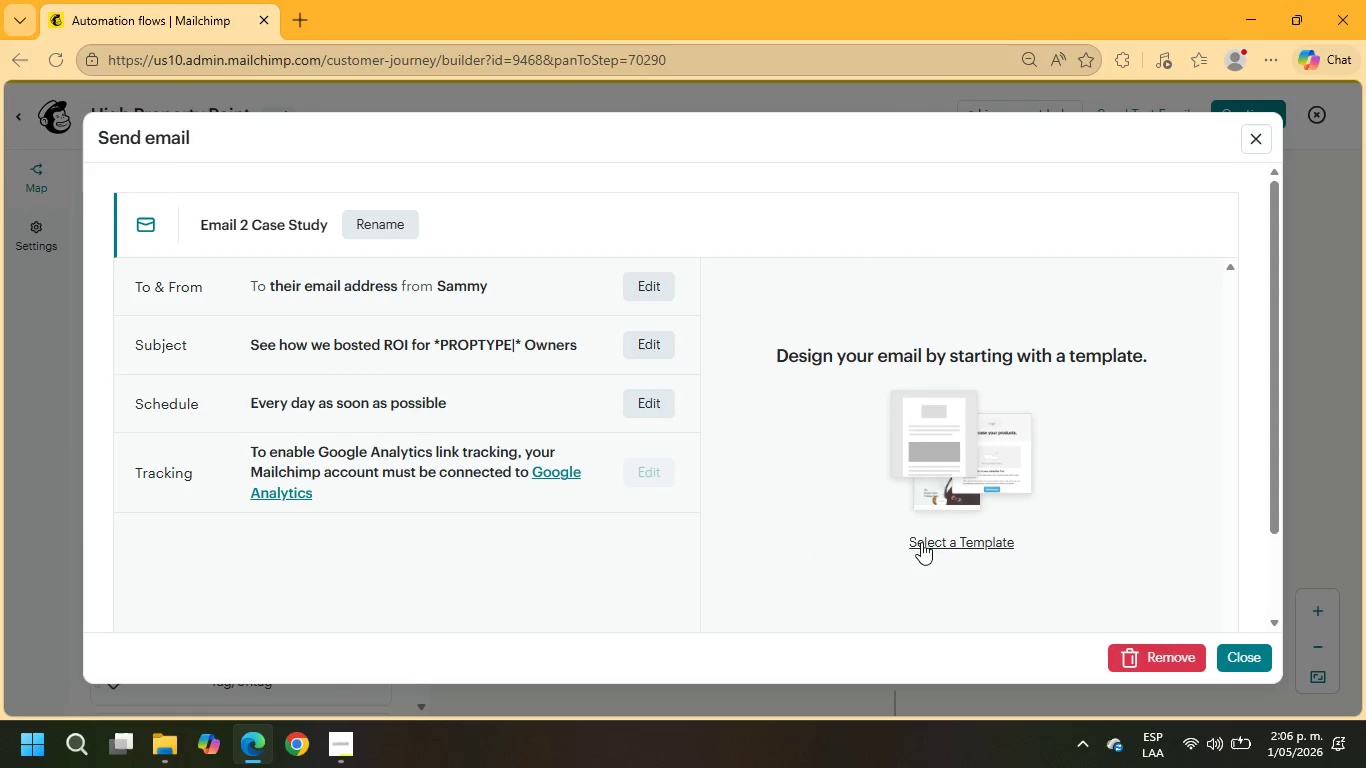 
left_click([940, 547])
 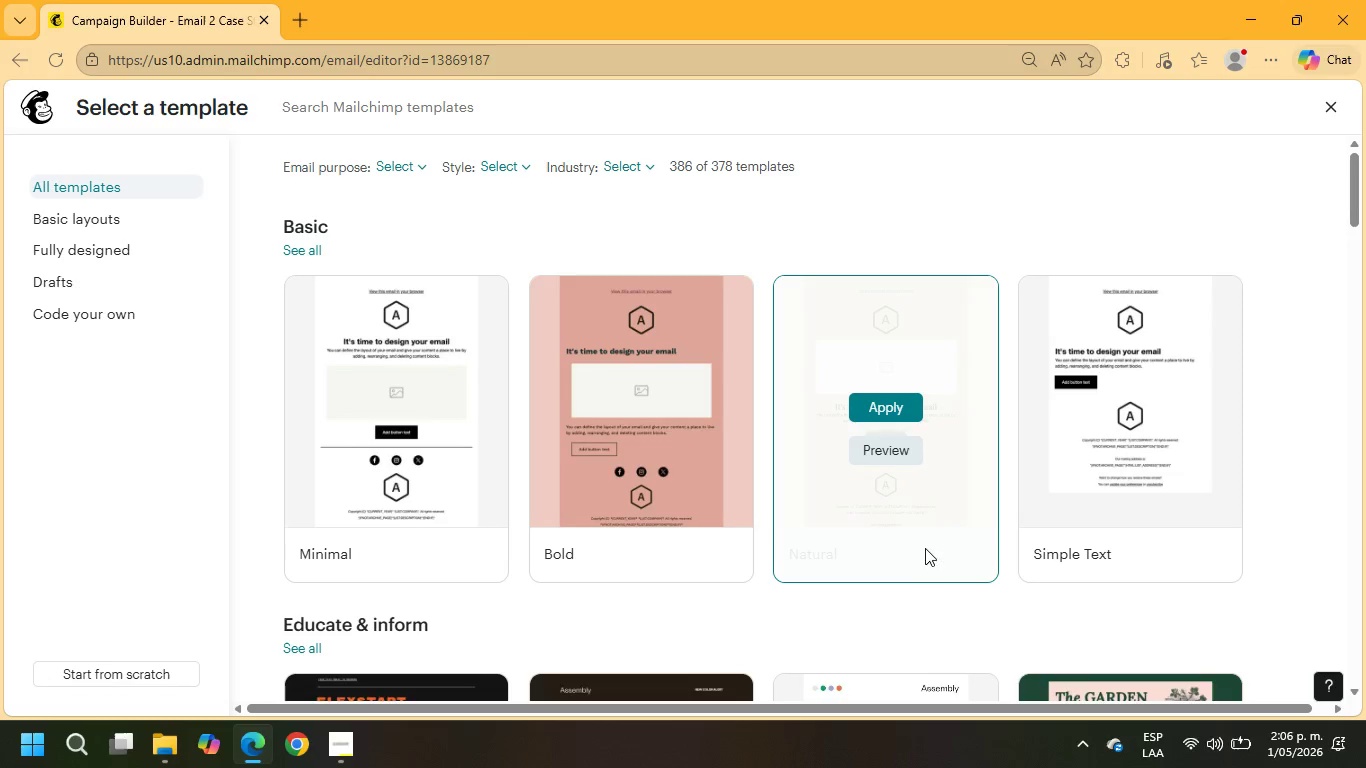 
scroll: coordinate [564, 502], scroll_direction: down, amount: 5.0
 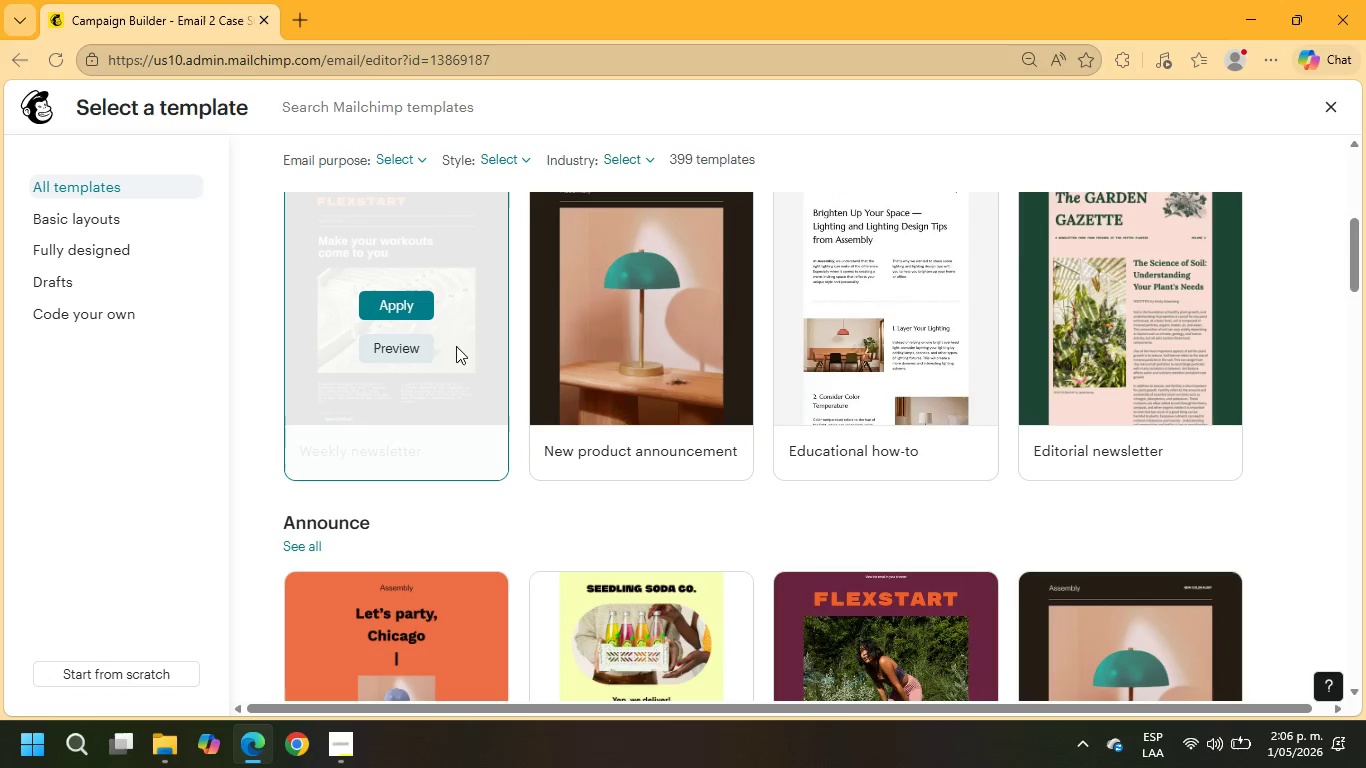 
left_click([414, 314])
 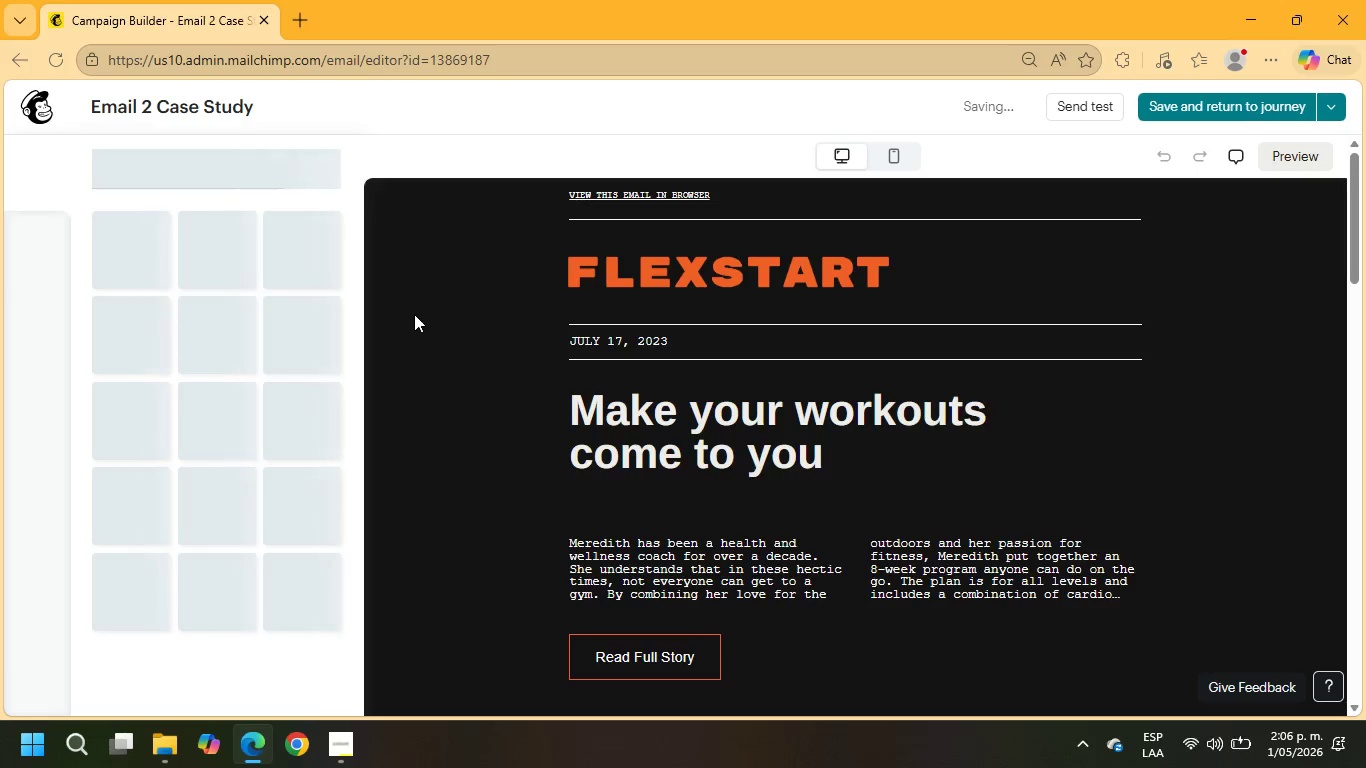 
scroll: coordinate [622, 307], scroll_direction: up, amount: 4.0
 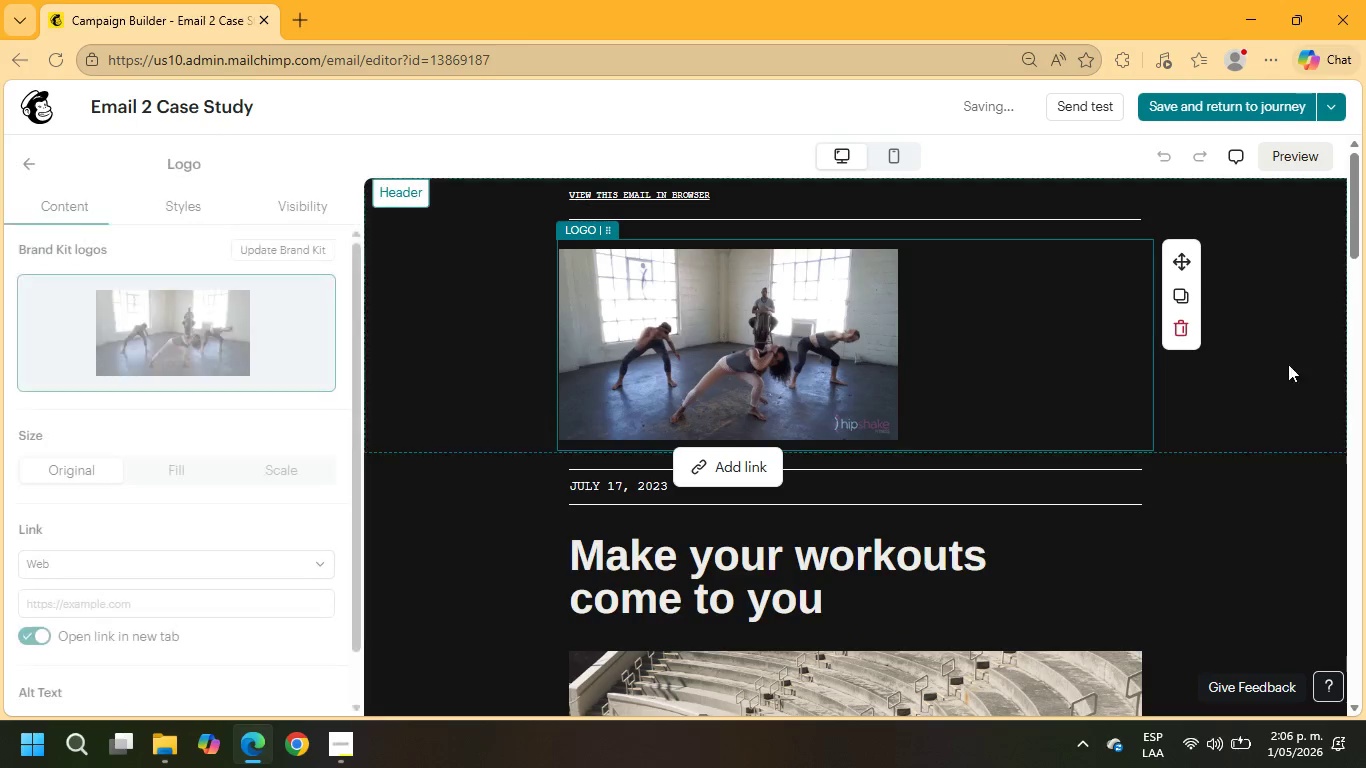 
left_click([1180, 323])
 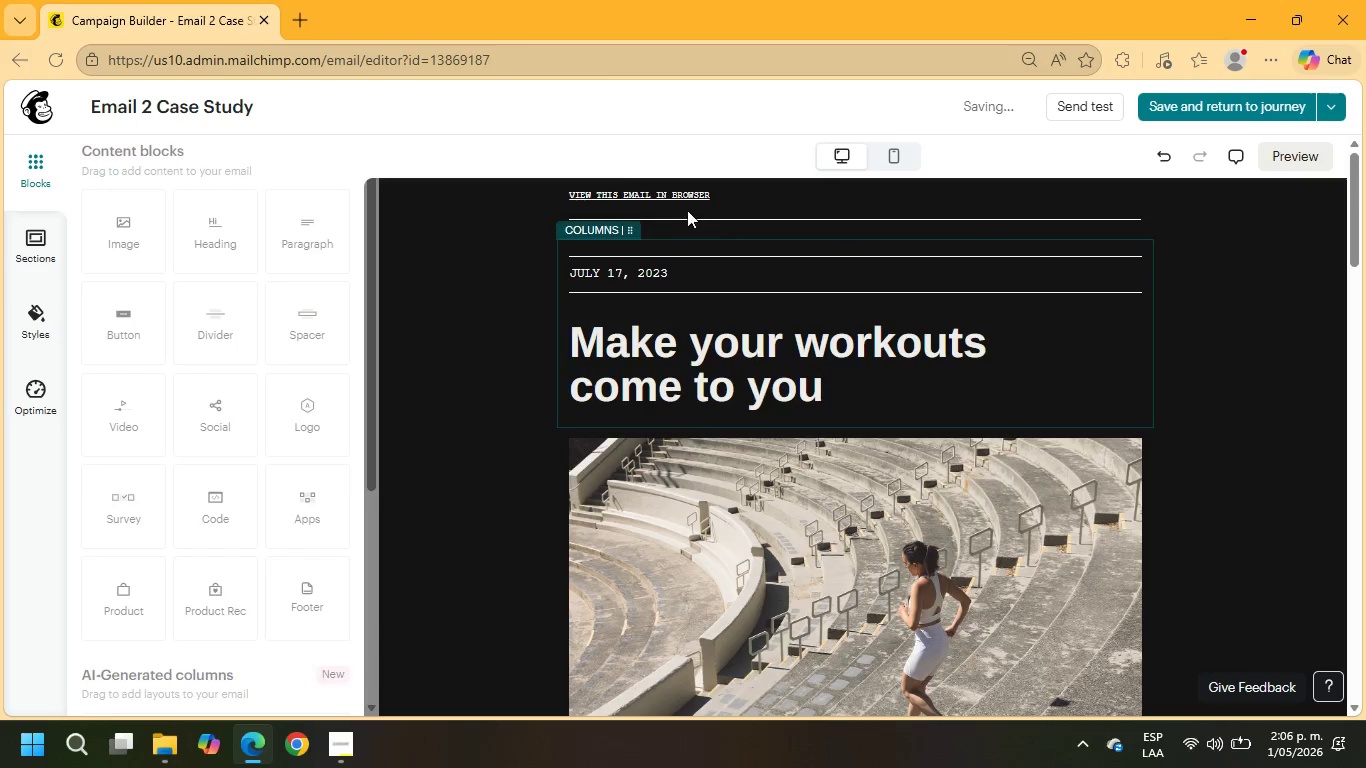 
left_click([679, 195])
 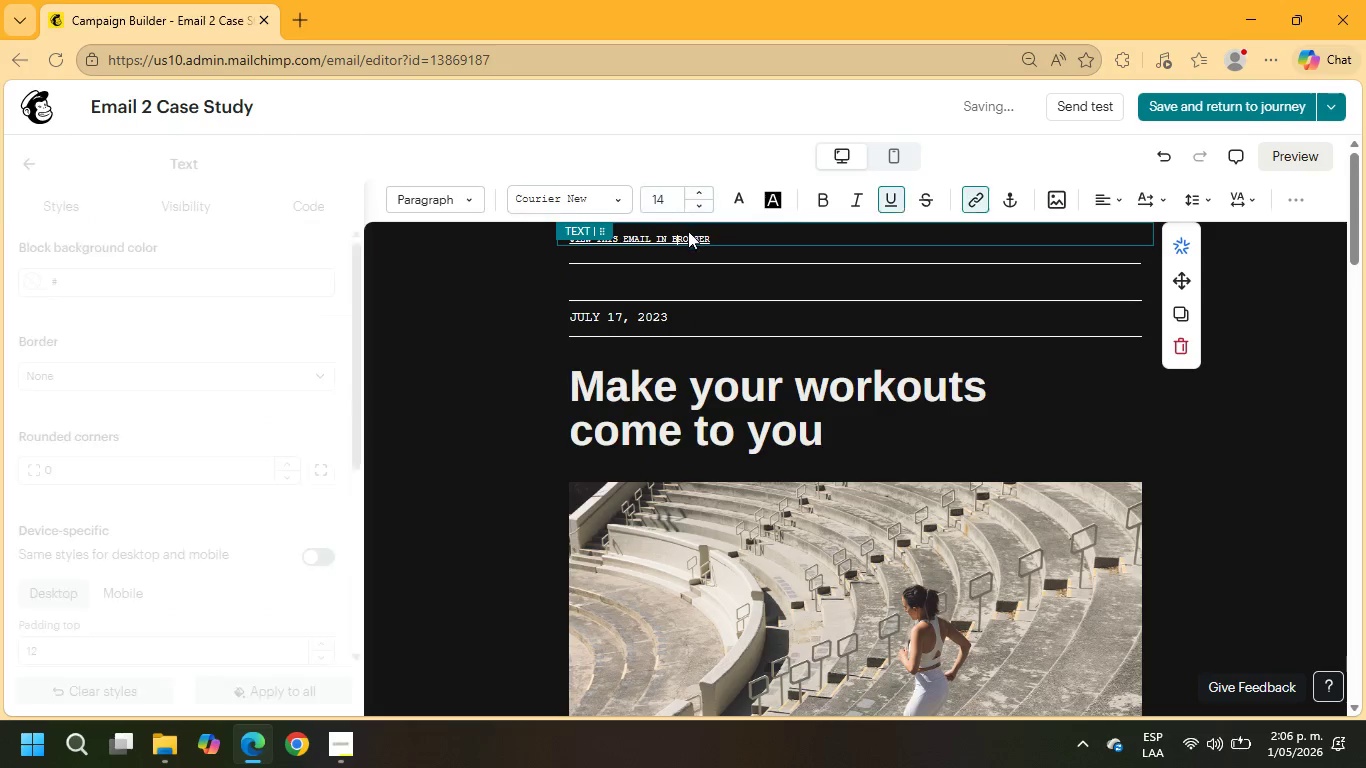 
left_click([688, 231])
 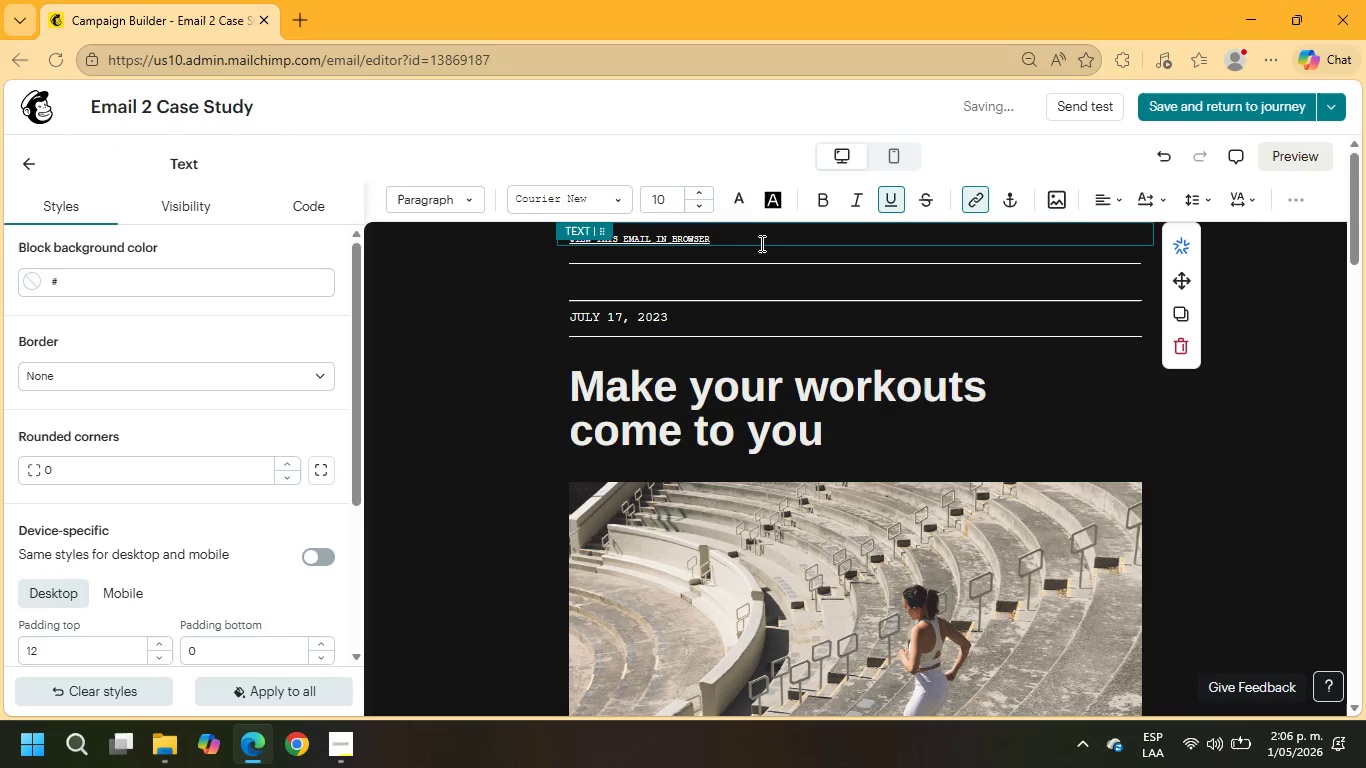 
left_click([761, 243])
 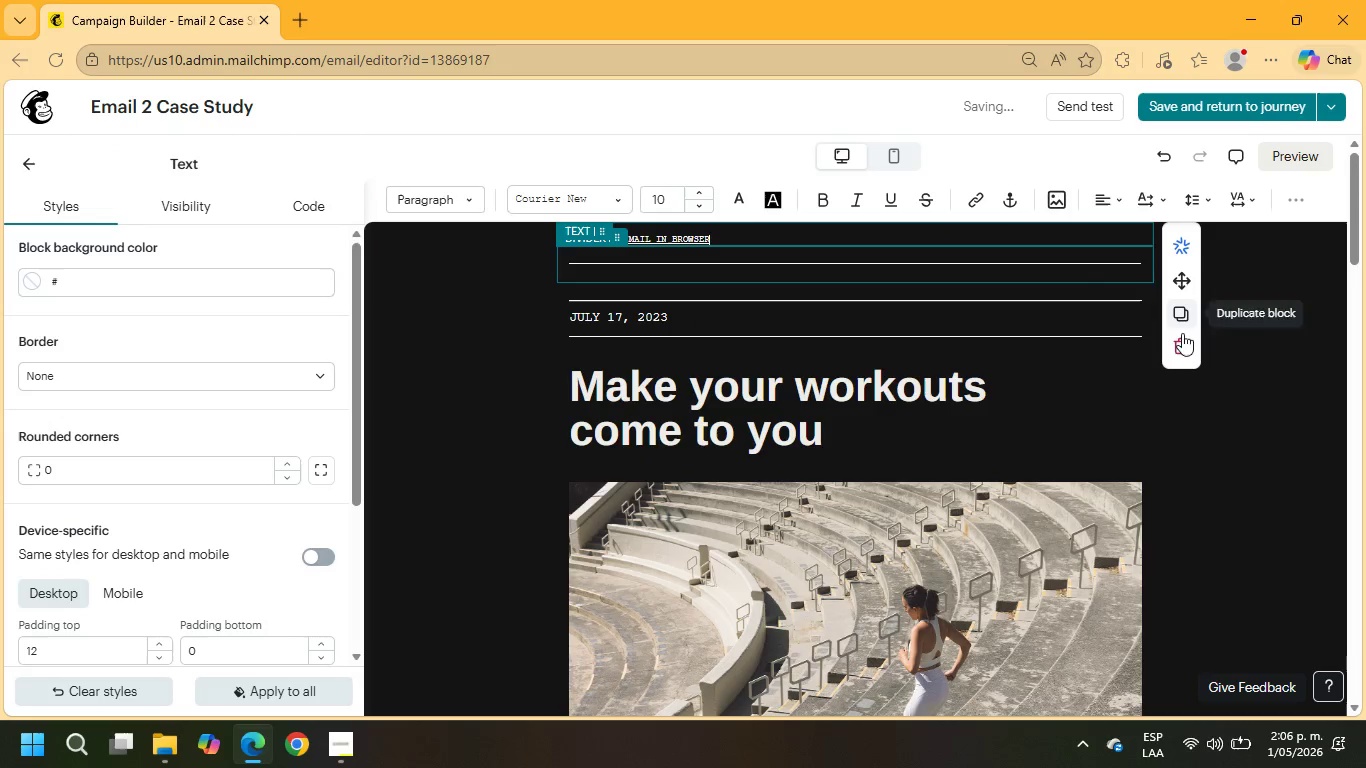 
left_click([1181, 341])
 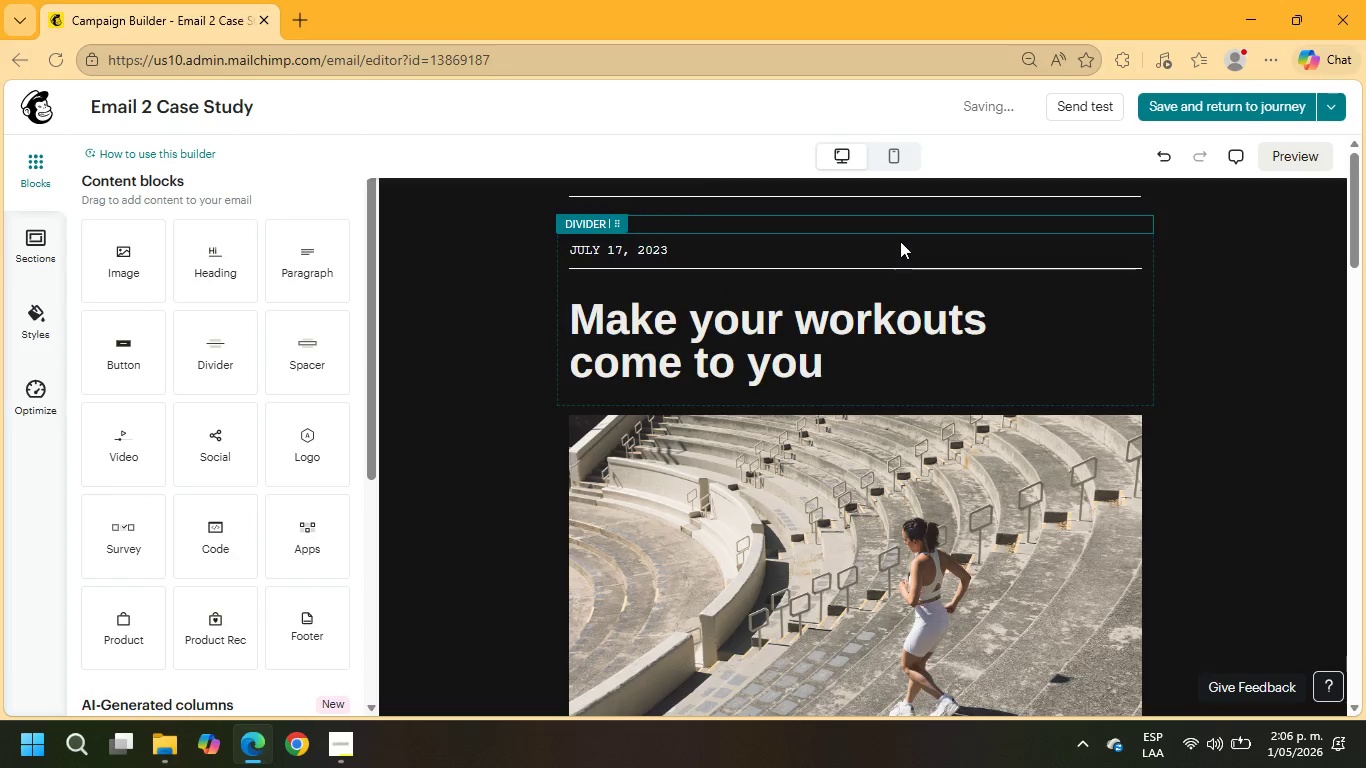 
left_click([895, 245])
 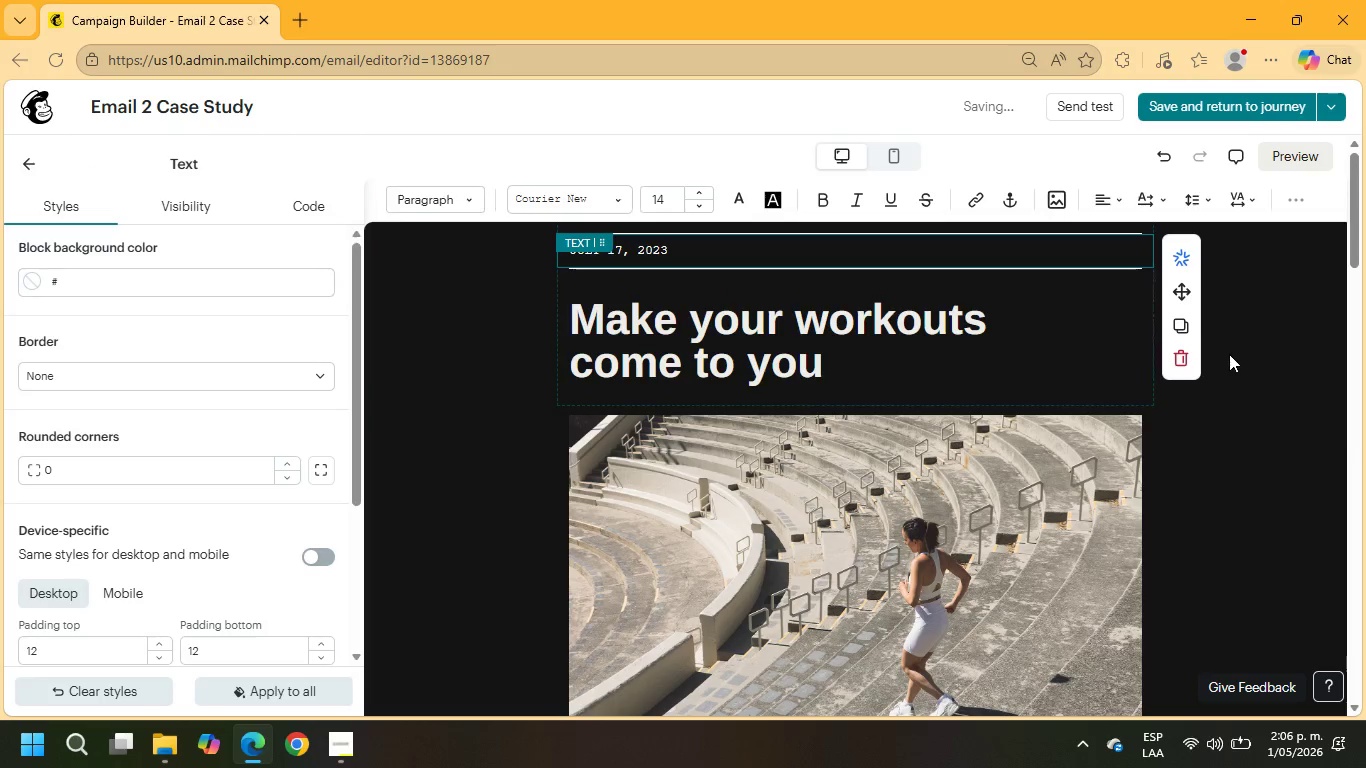 
left_click([1187, 356])
 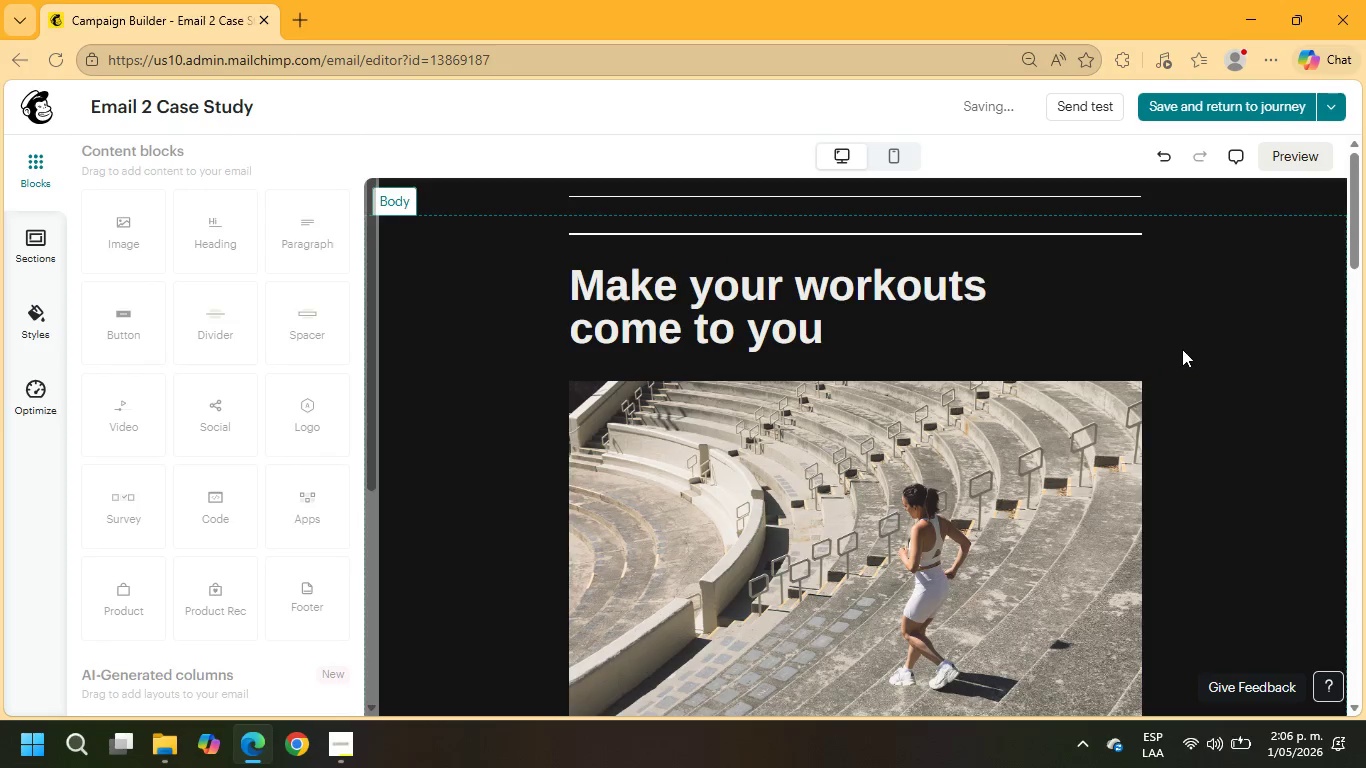 
scroll: coordinate [1181, 349], scroll_direction: up, amount: 2.0
 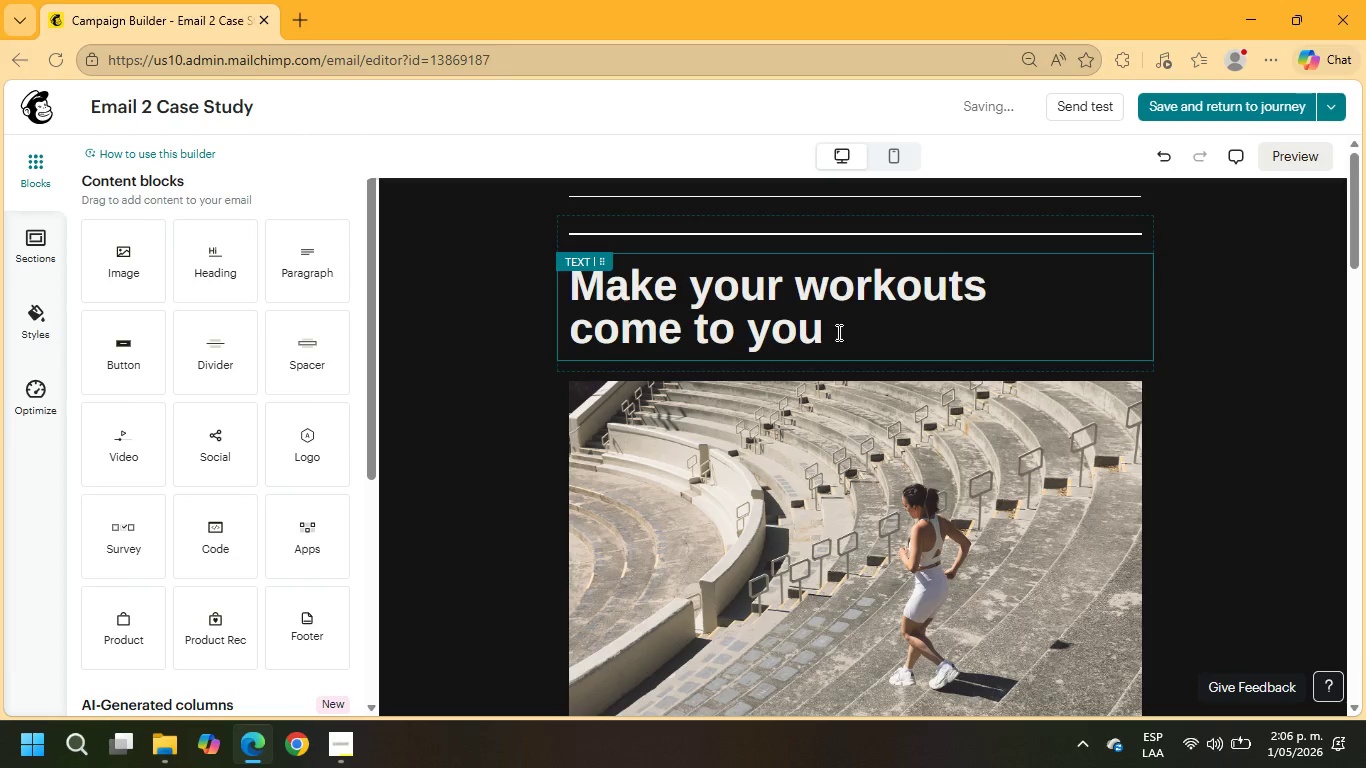 
left_click_drag(start_coordinate=[834, 335], to_coordinate=[575, 287])
 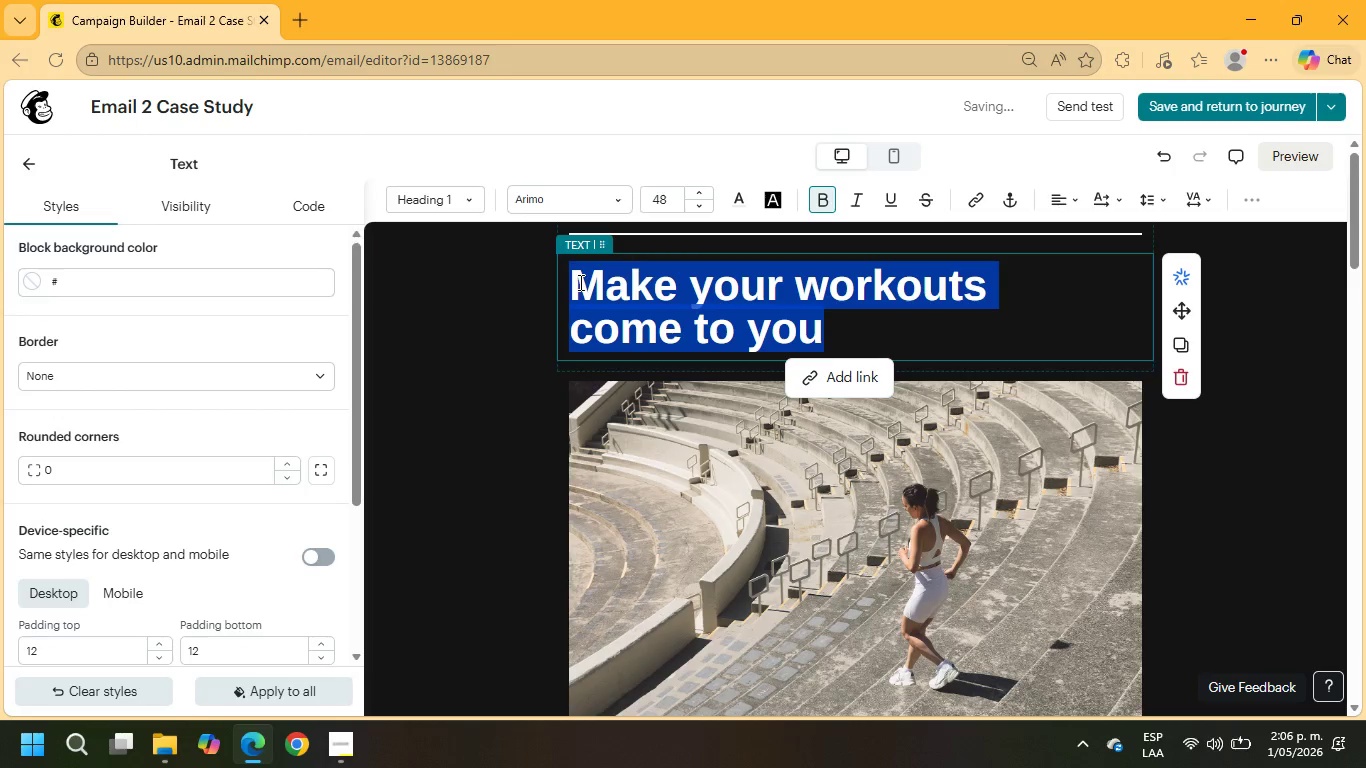 
type(Hi +\FNAME)
 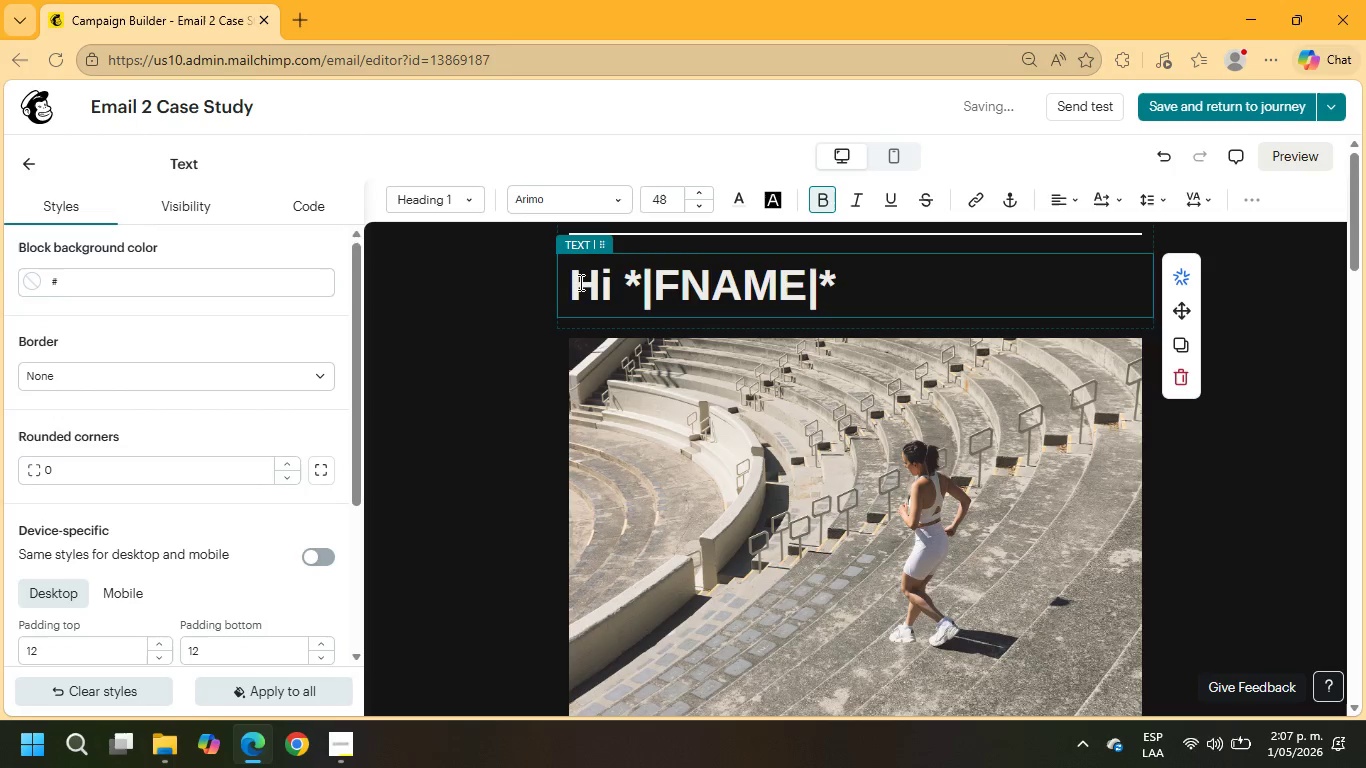 
key(ArrowRight)
 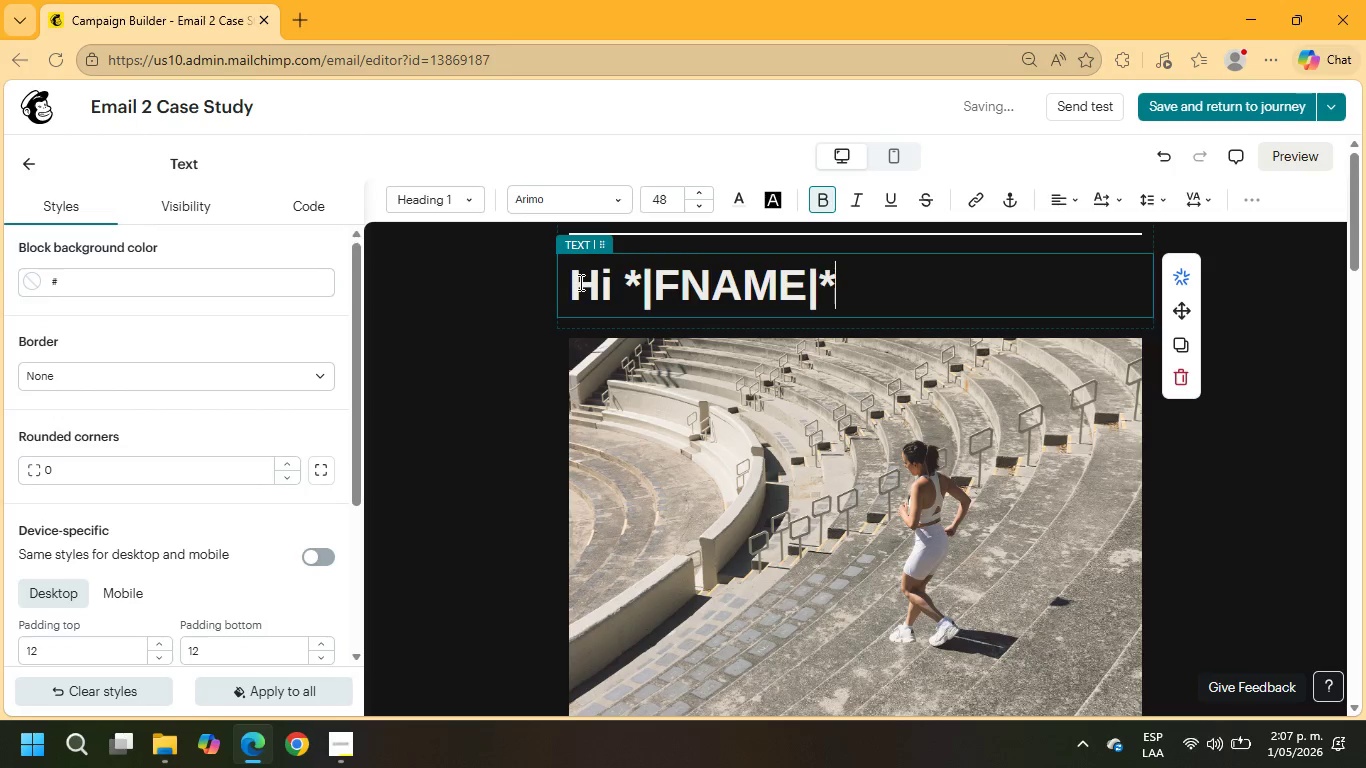 
key(ArrowRight)
 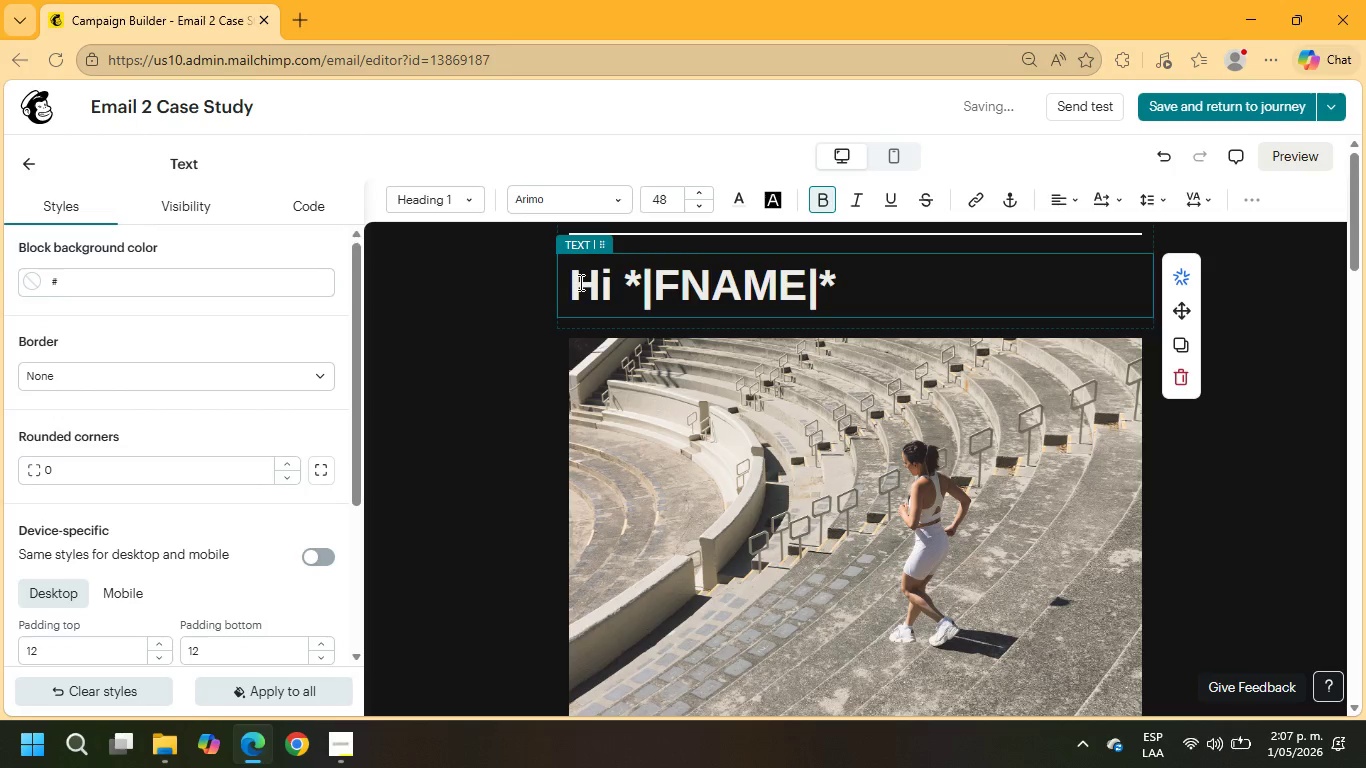 
key(Space)
 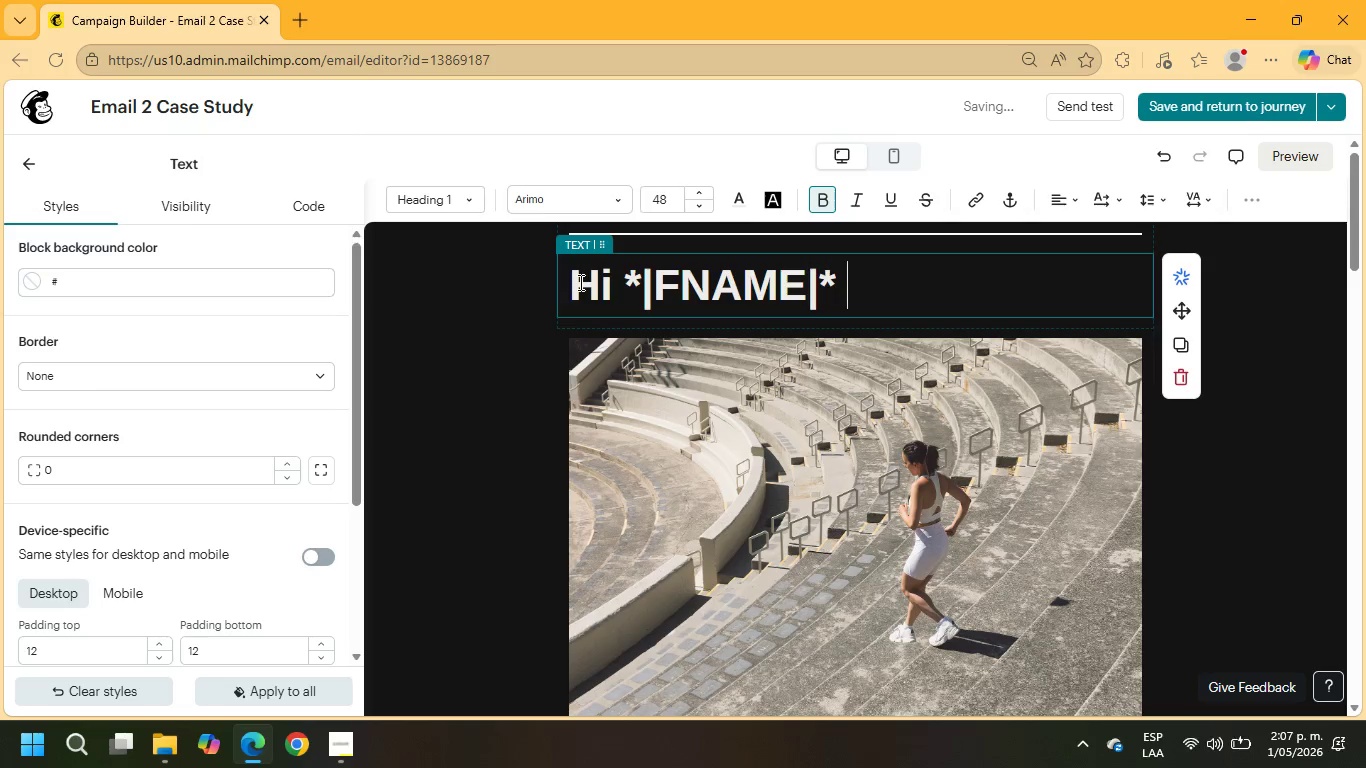 
key(Comma)
 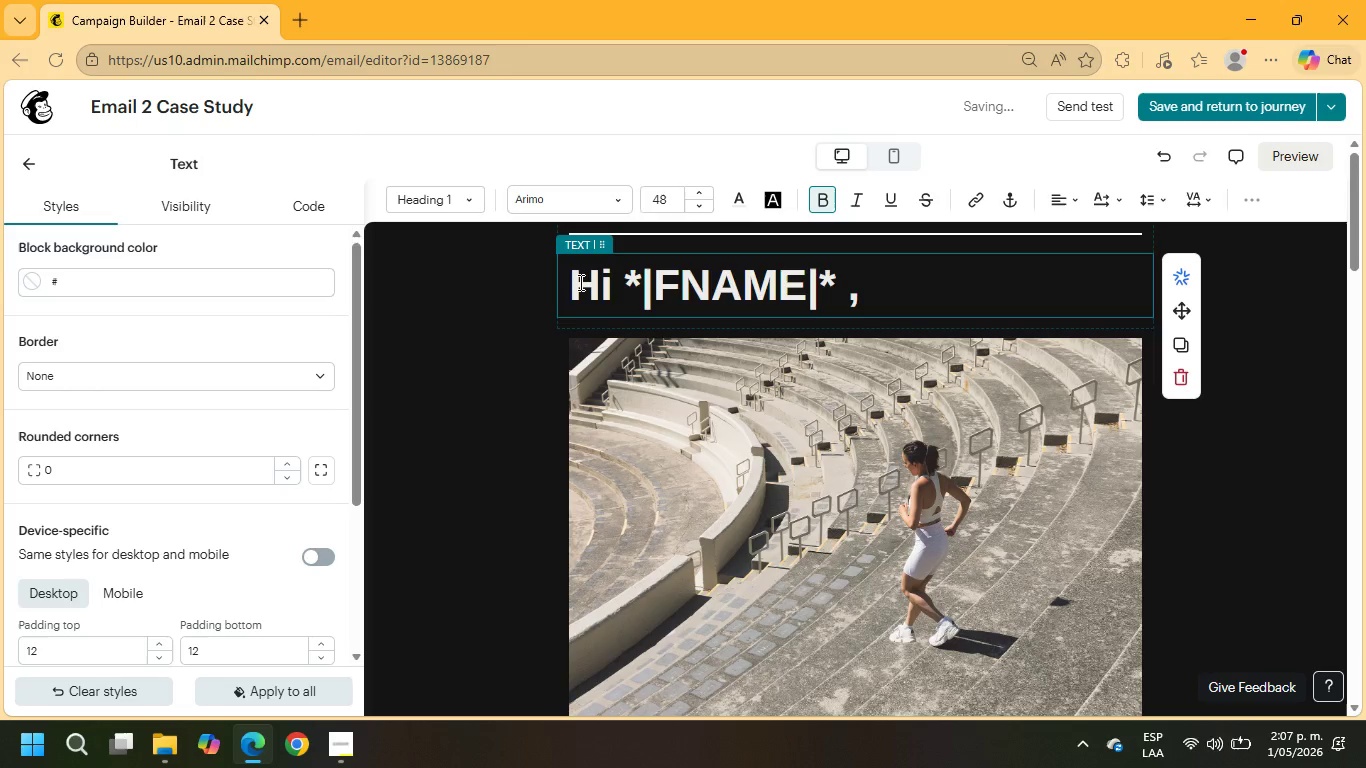 
key(Backspace)
 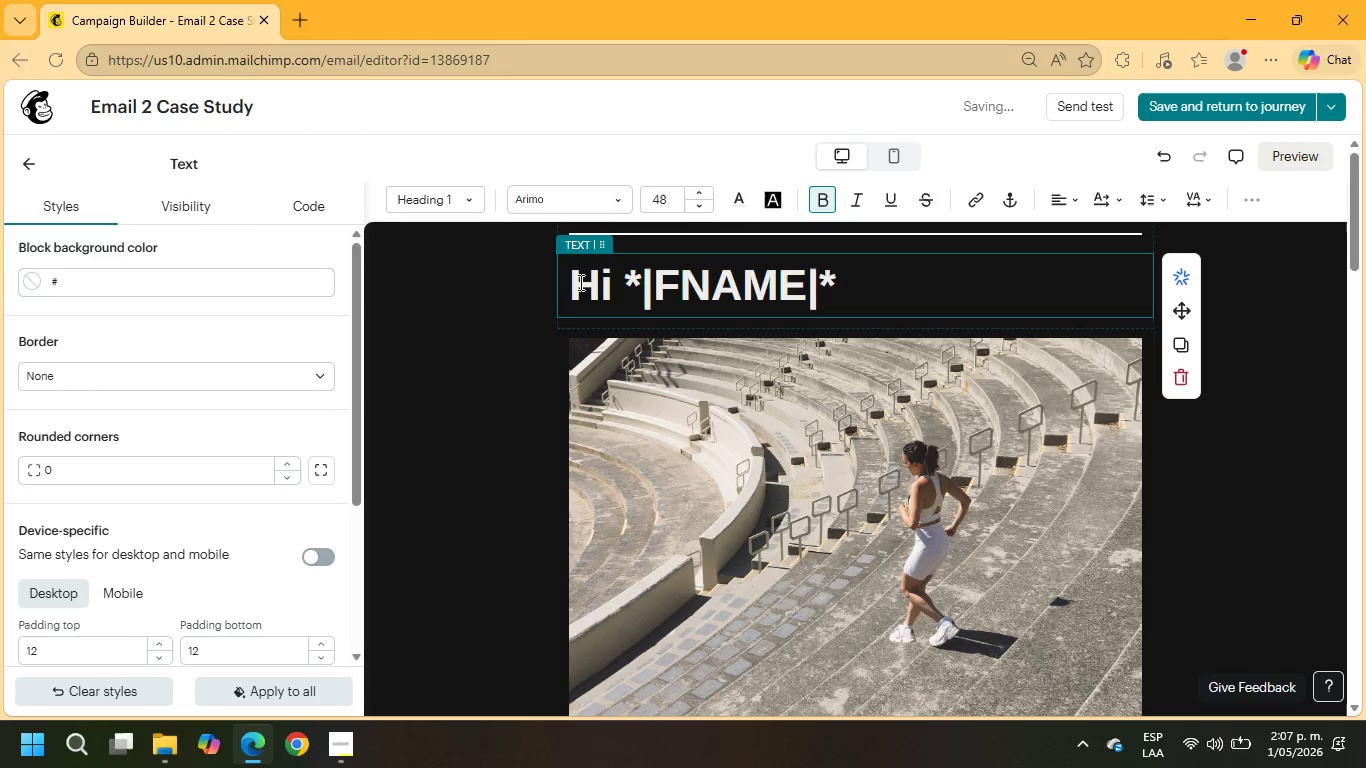 
key(Backspace)
 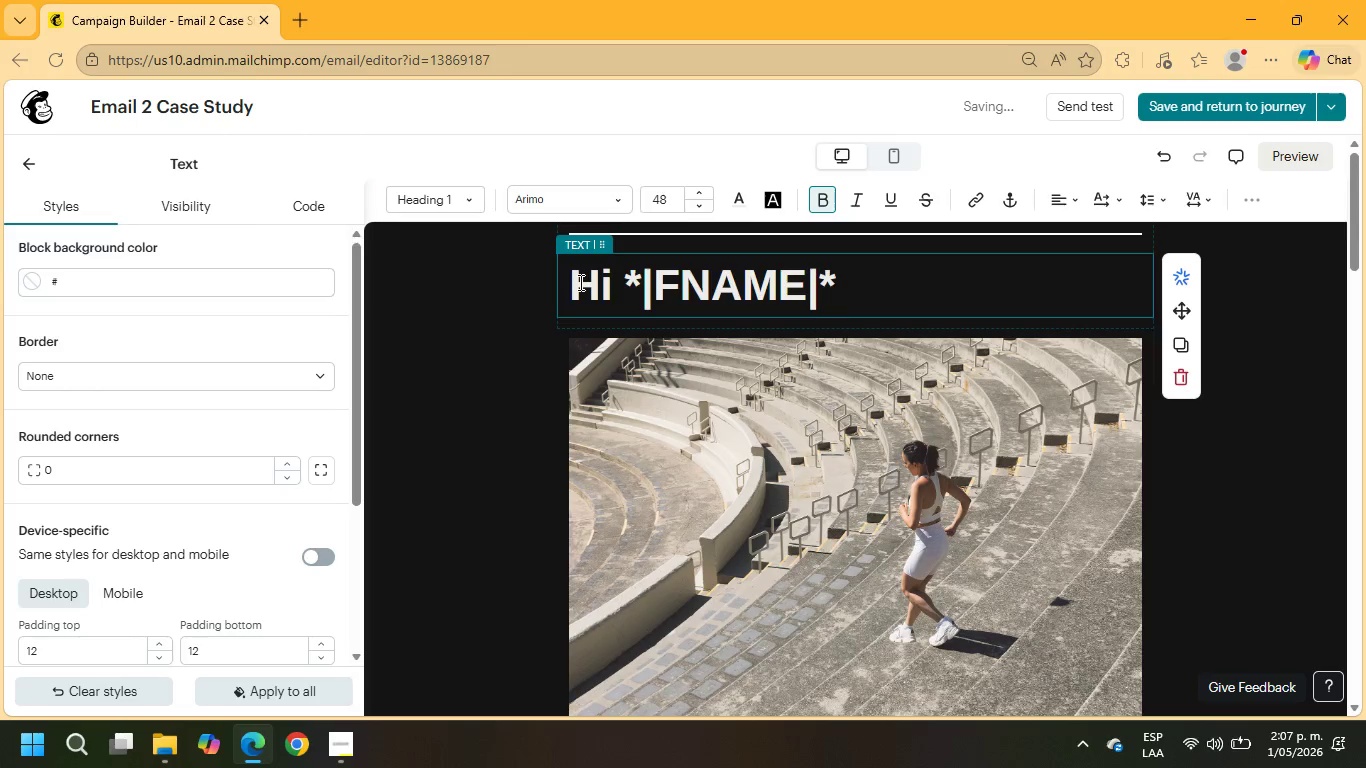 
key(Space)
 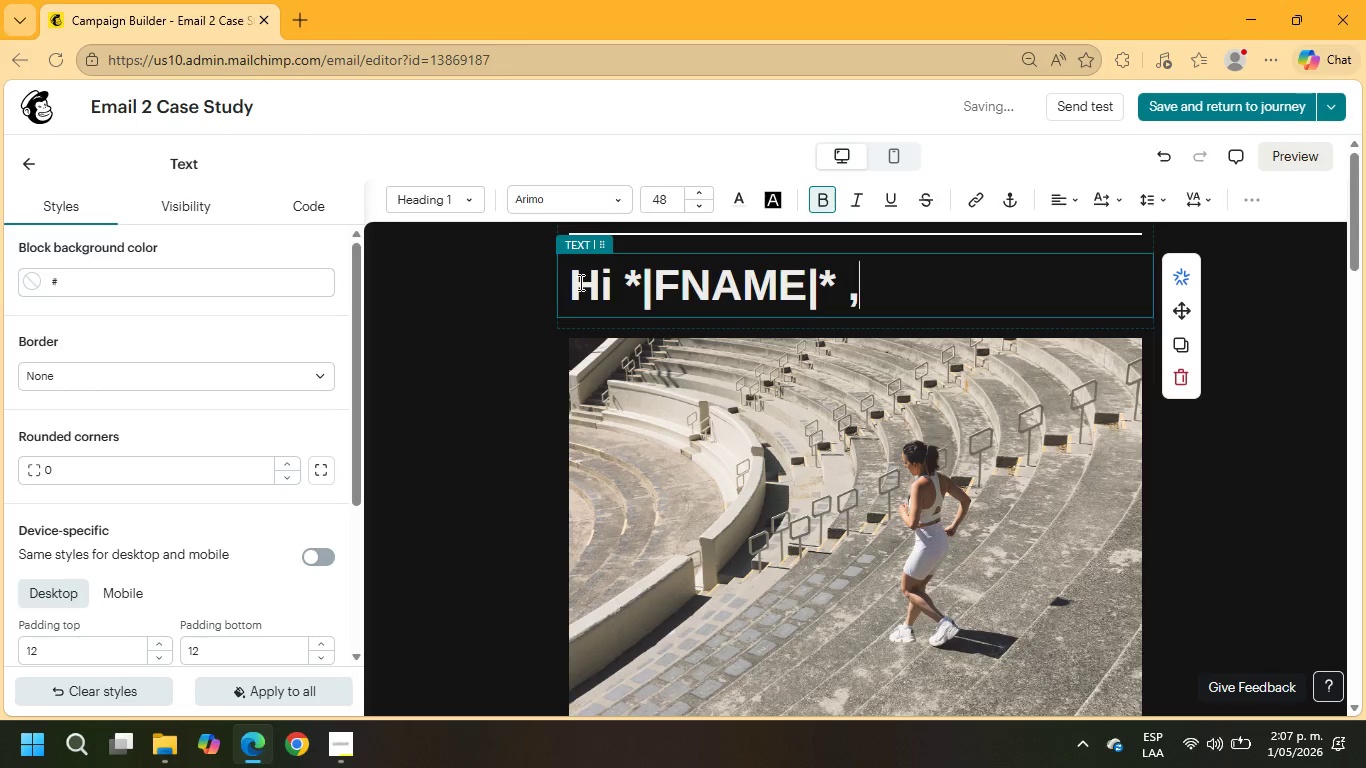 
key(Comma)
 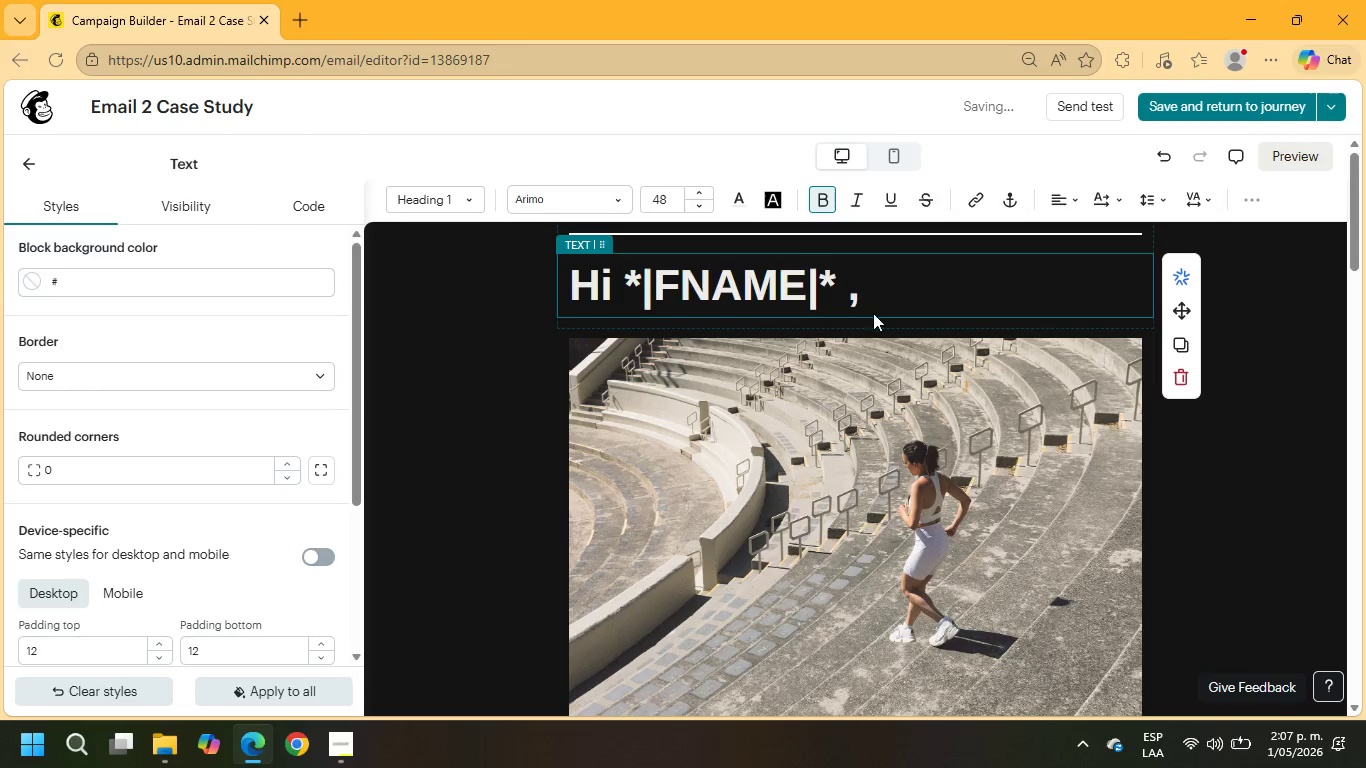 
left_click_drag(start_coordinate=[859, 290], to_coordinate=[529, 280])
 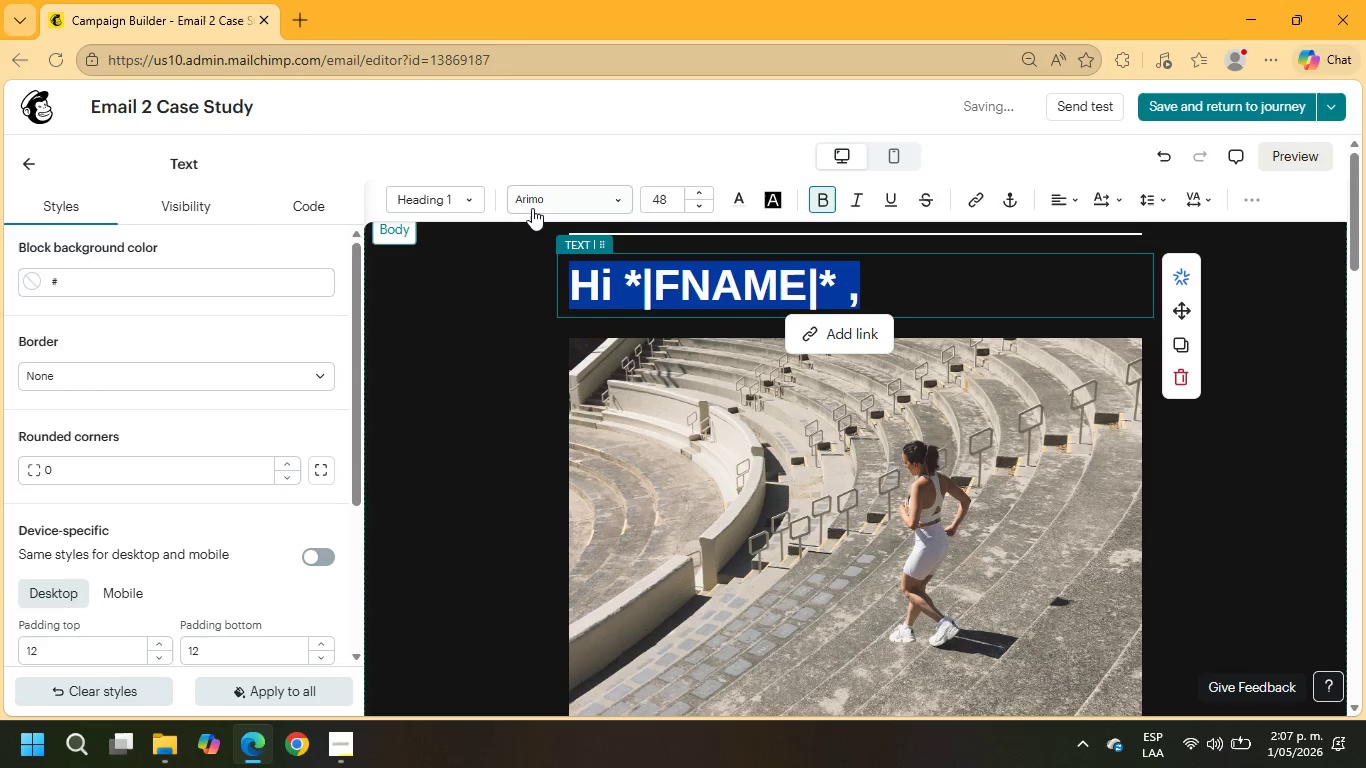 
left_click([533, 202])
 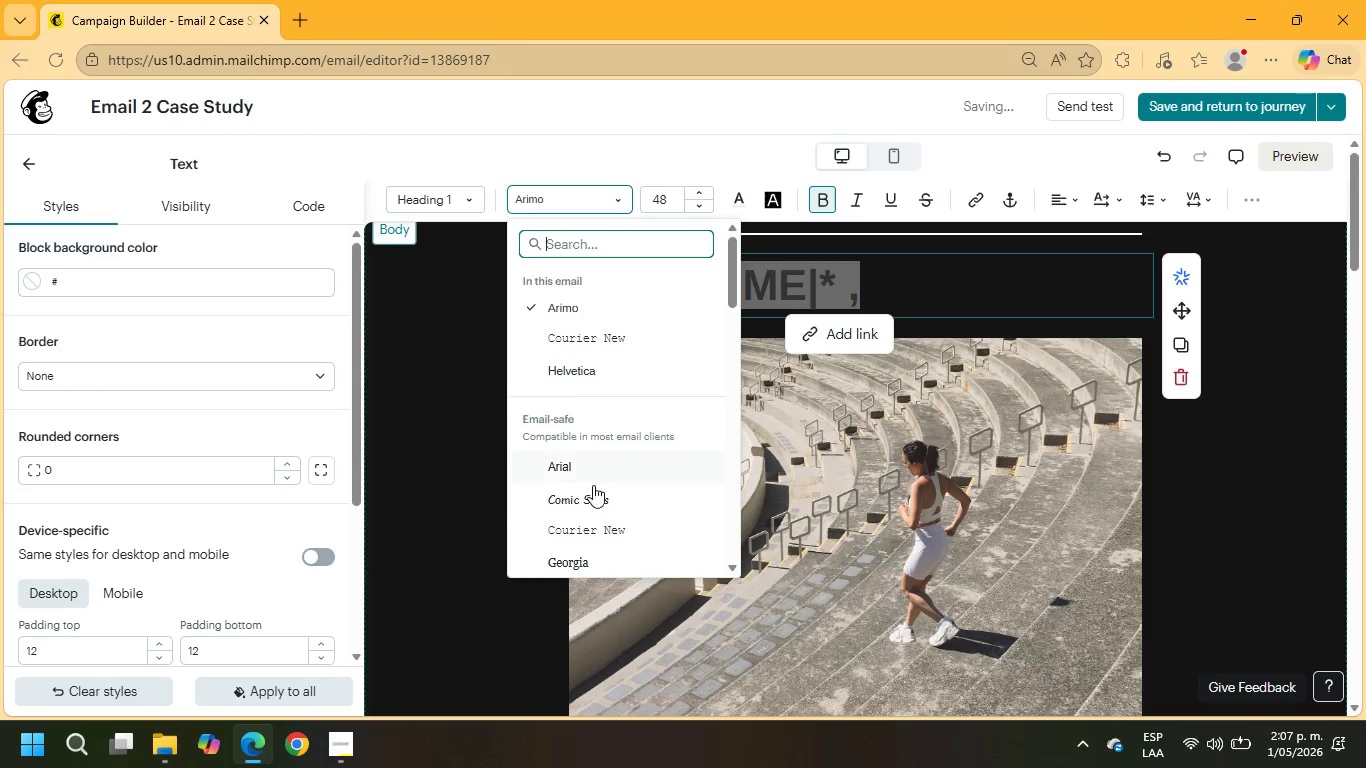 
scroll: coordinate [572, 469], scroll_direction: down, amount: 4.0
 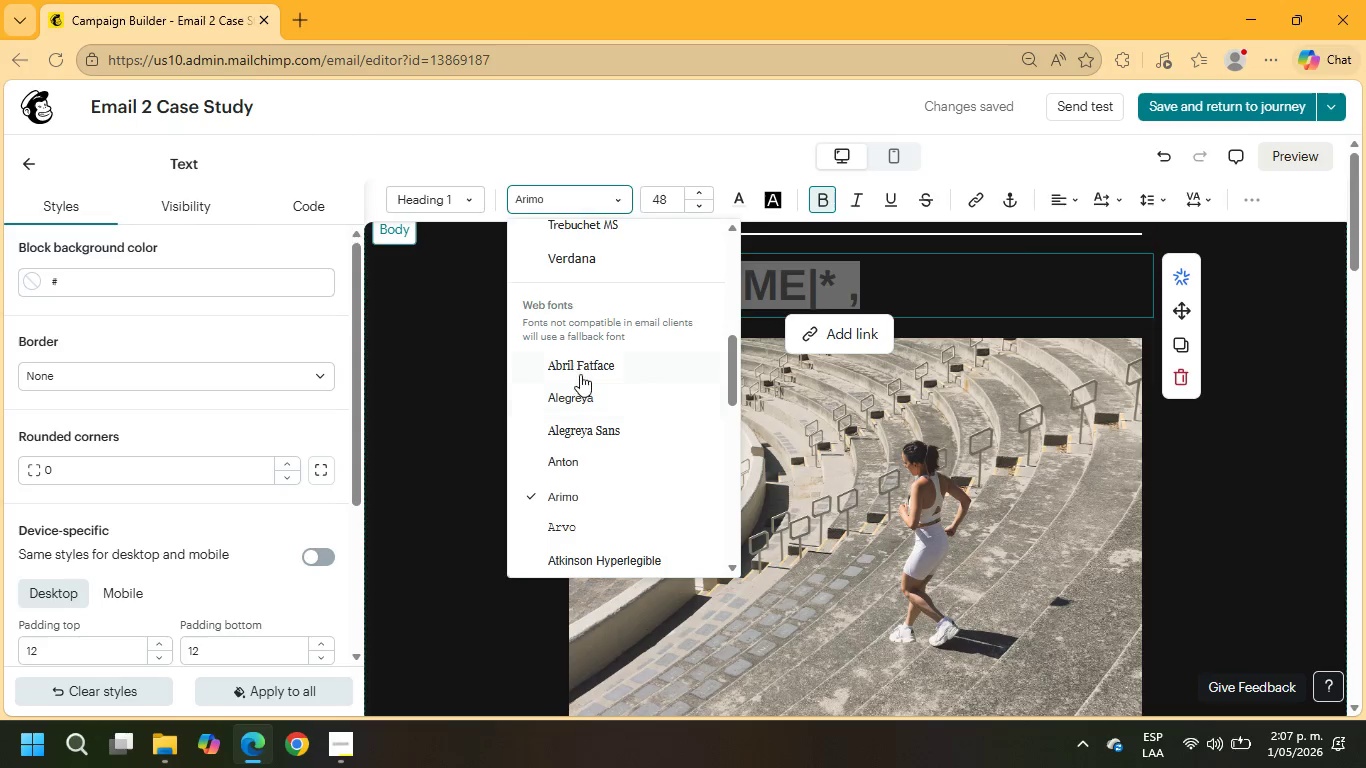 
left_click([580, 372])
 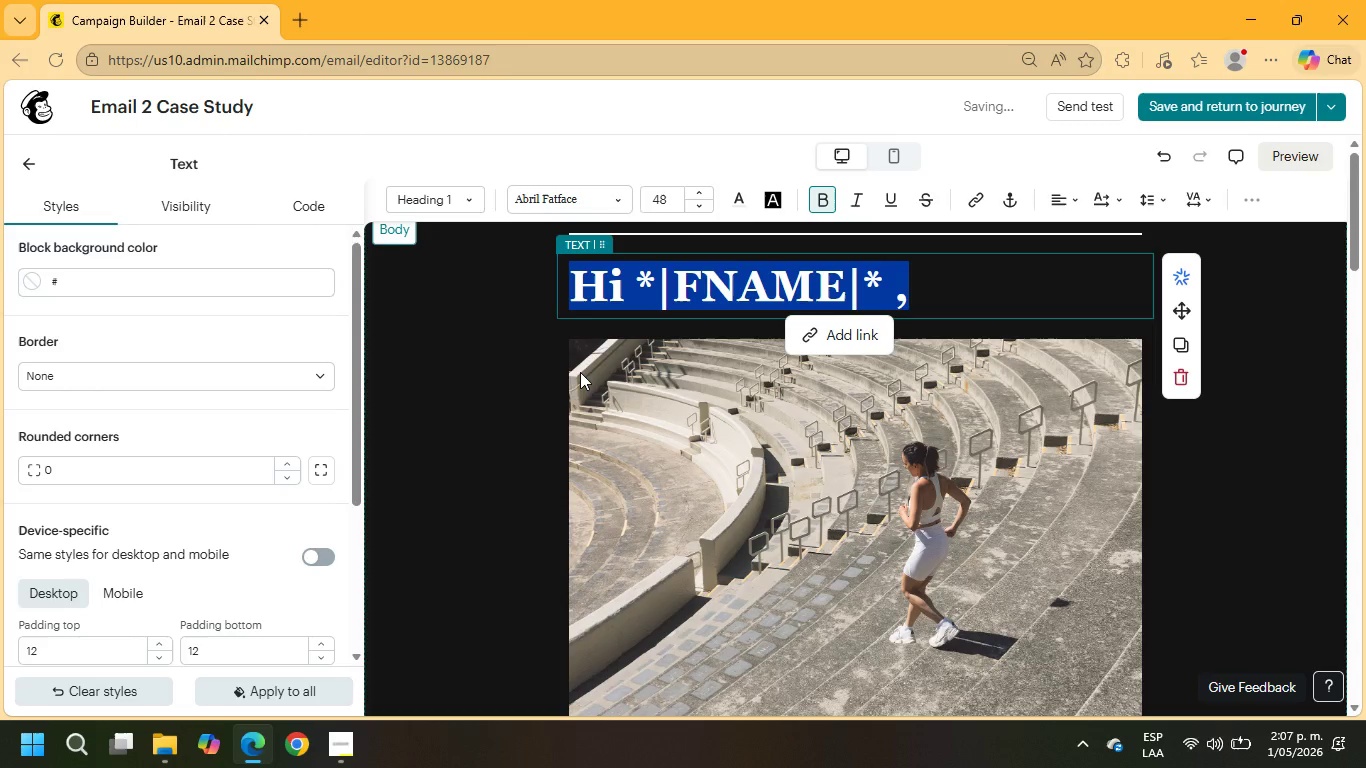 
left_click([814, 537])
 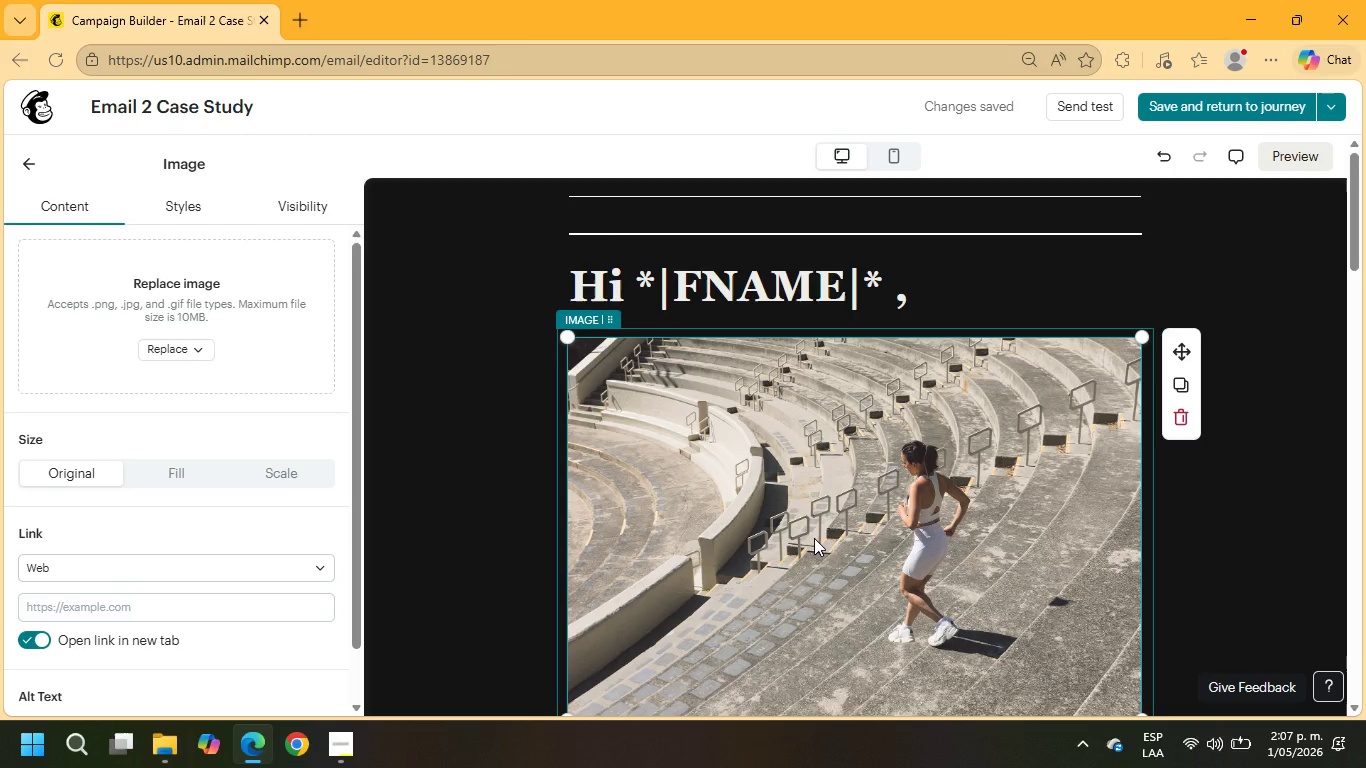 
wait(6.05)
 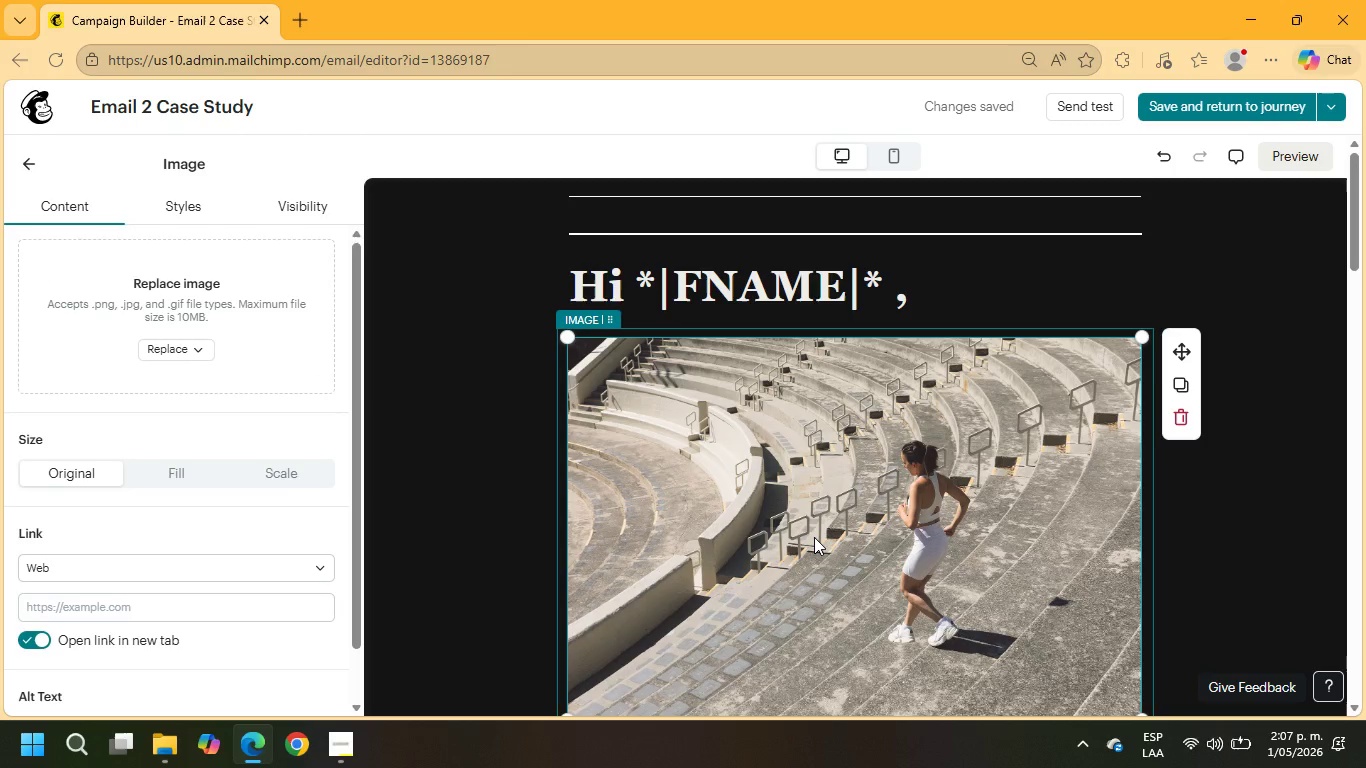 
left_click([917, 291])
 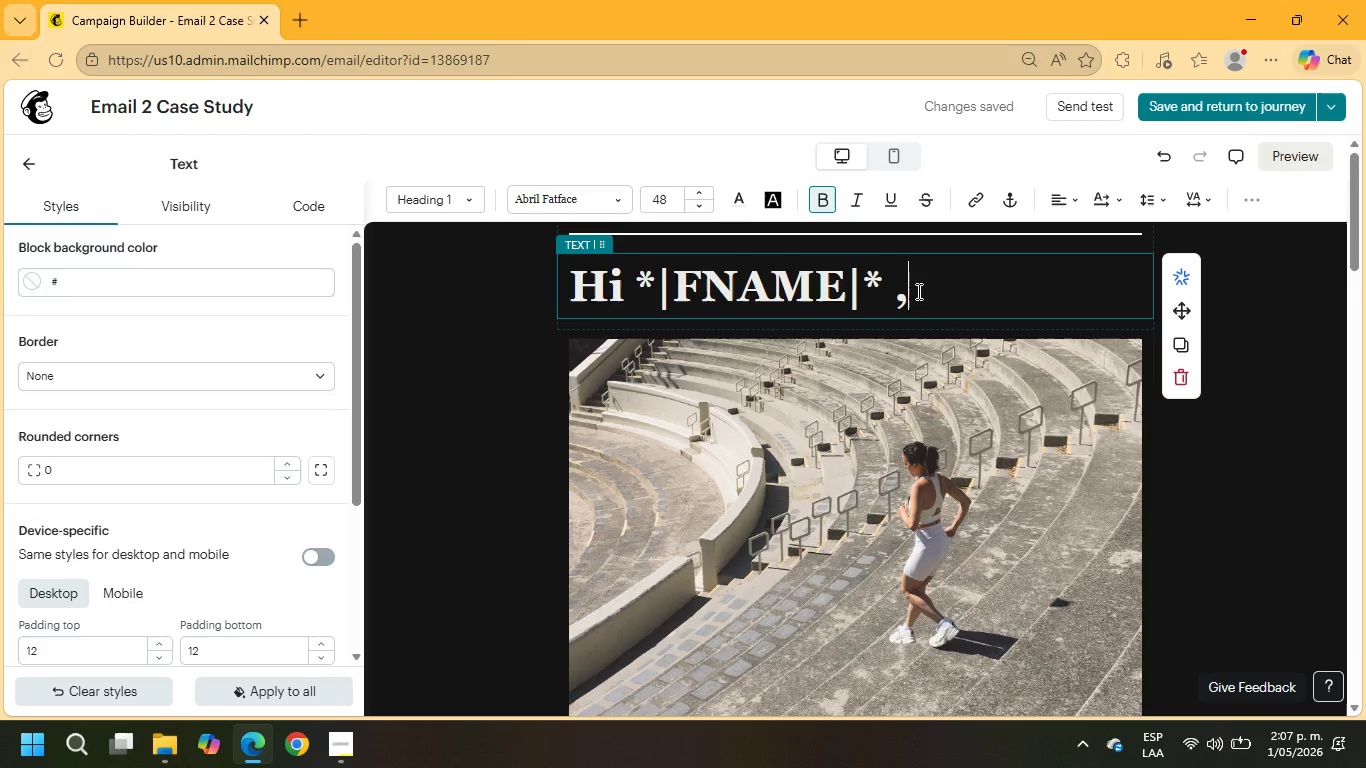 
left_click([917, 291])
 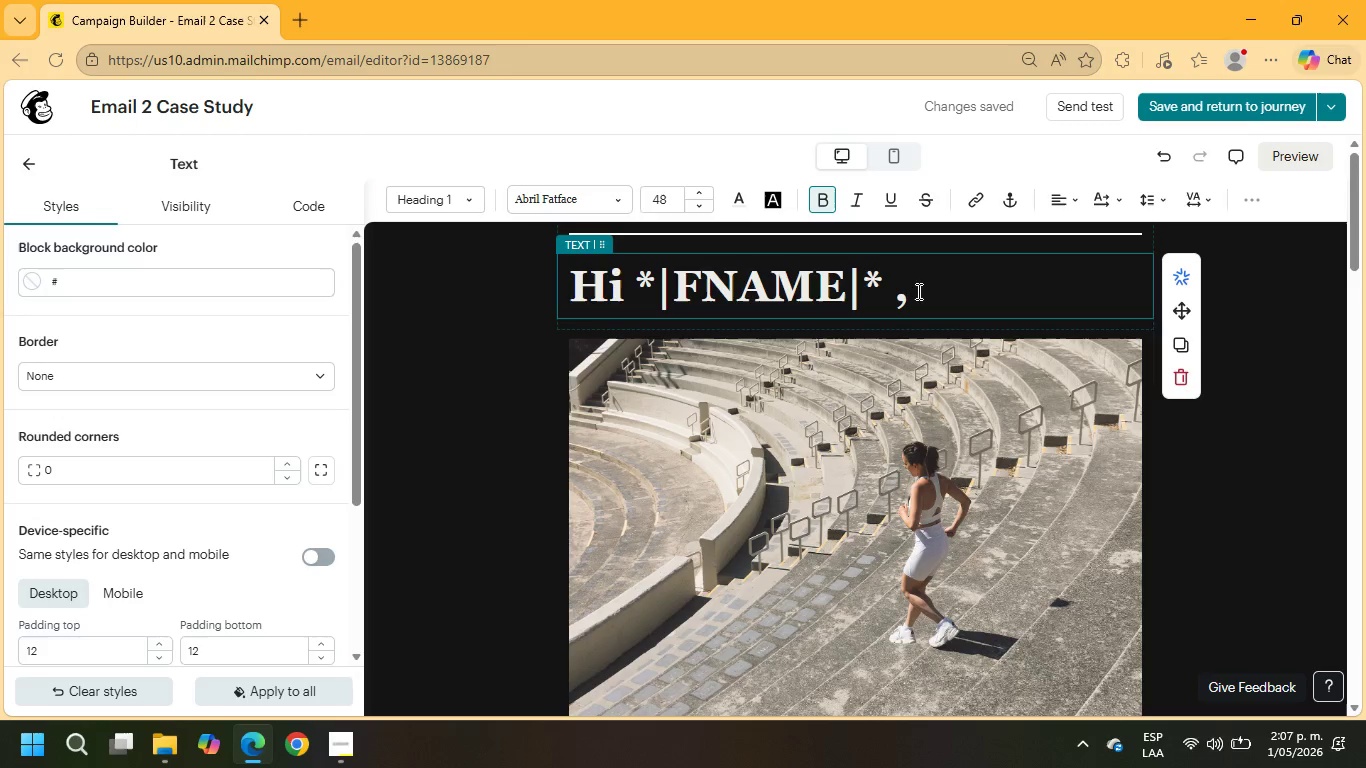 
key(Enter)
 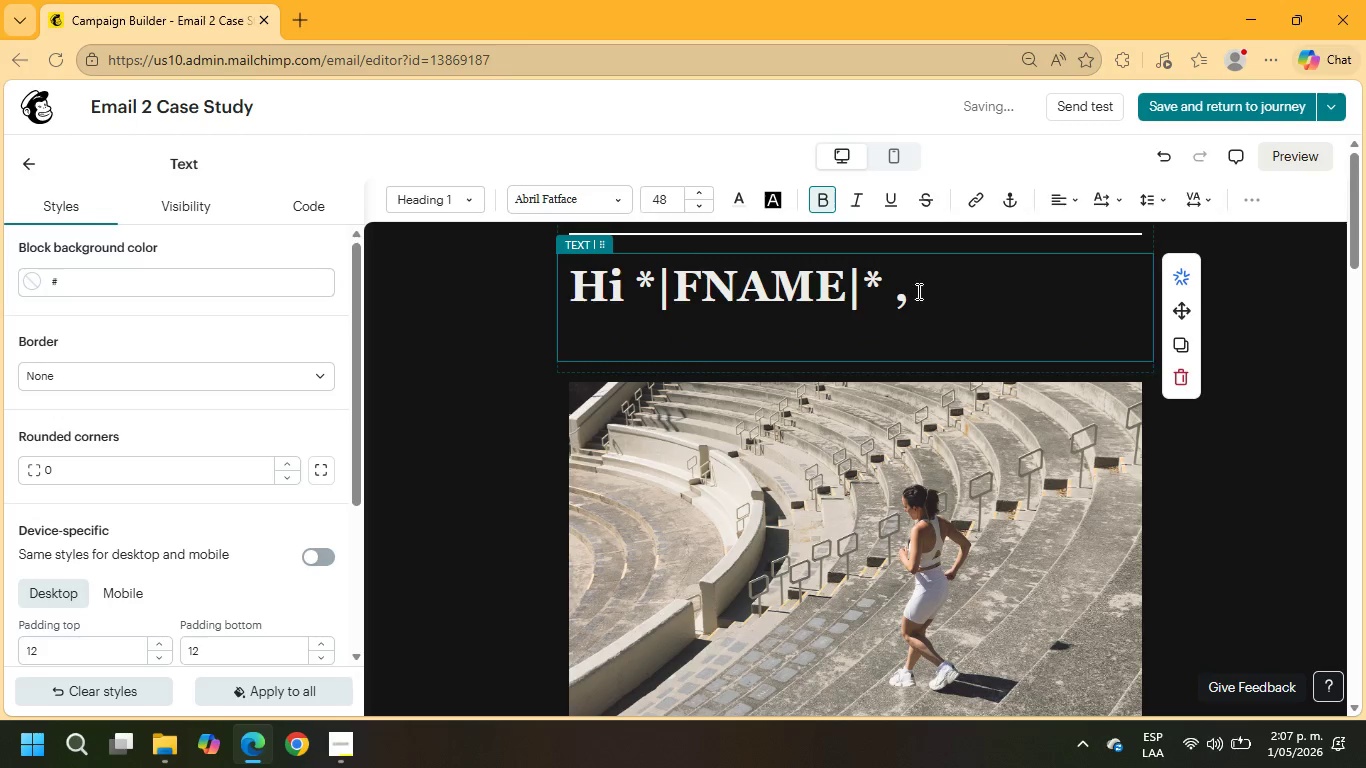 
key(Enter)
 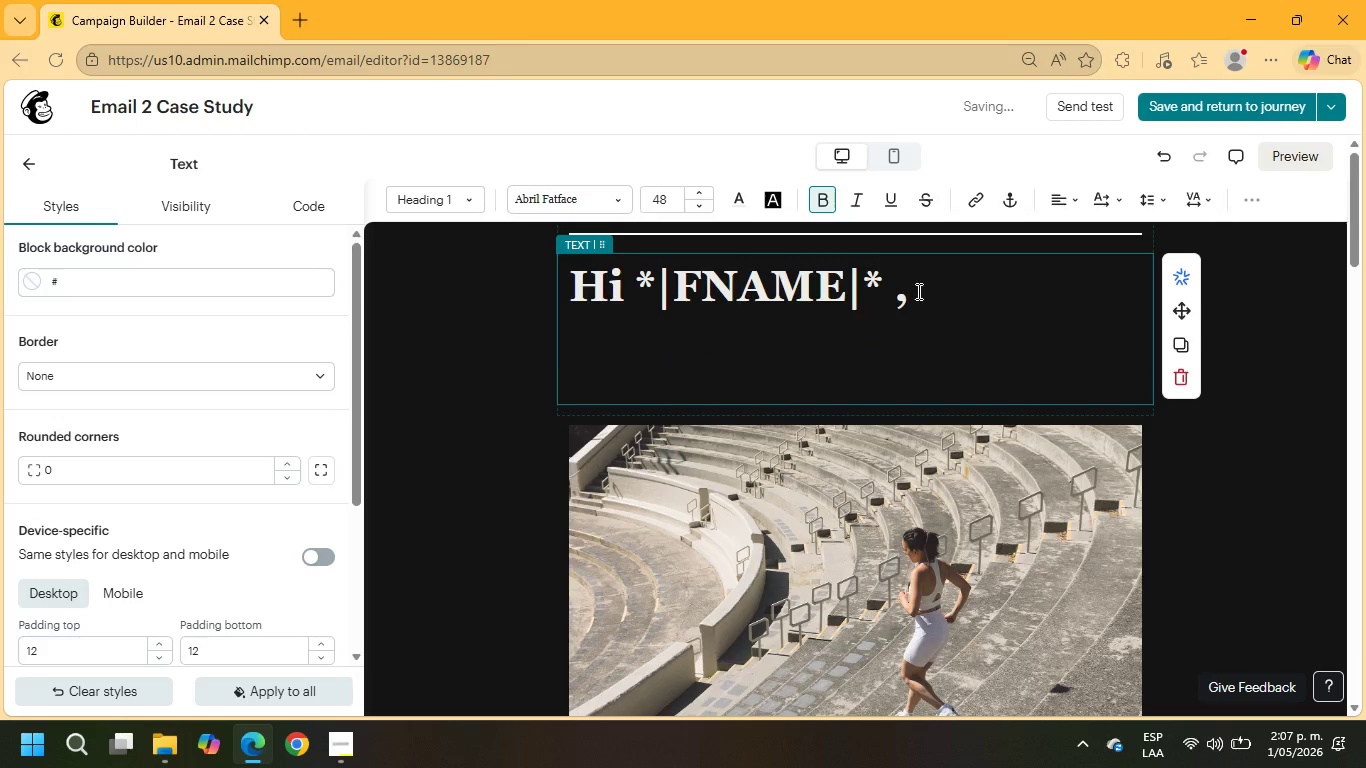 
type(fOR )
key(Backspace)
key(Backspace)
key(Backspace)
key(Backspace)
type(For hu)
key(Backspace)
key(Backspace)
type(us )
key(Backspace)
key(Backspace)
key(Backspace)
type(HighPoint Prp)
key(Backspace)
type(operties)
 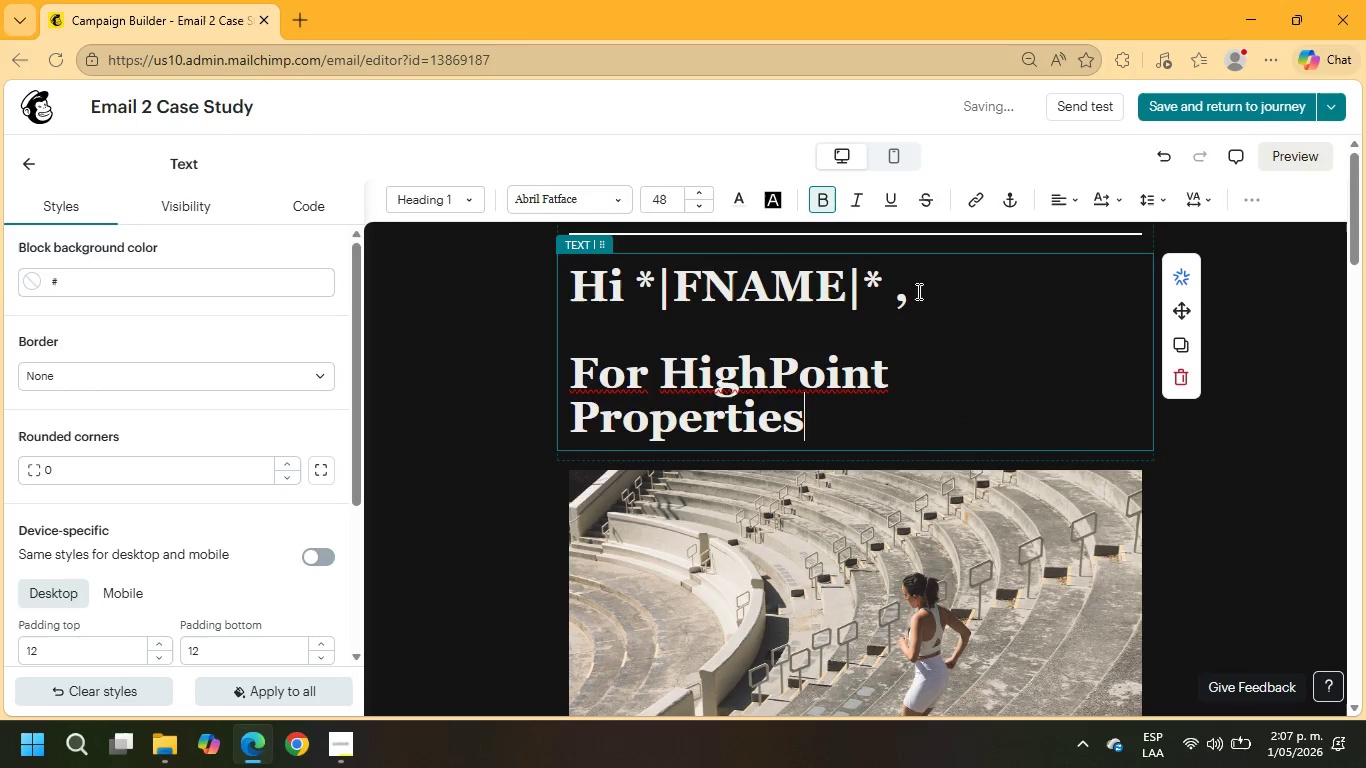 
left_click_drag(start_coordinate=[836, 429], to_coordinate=[572, 290])
 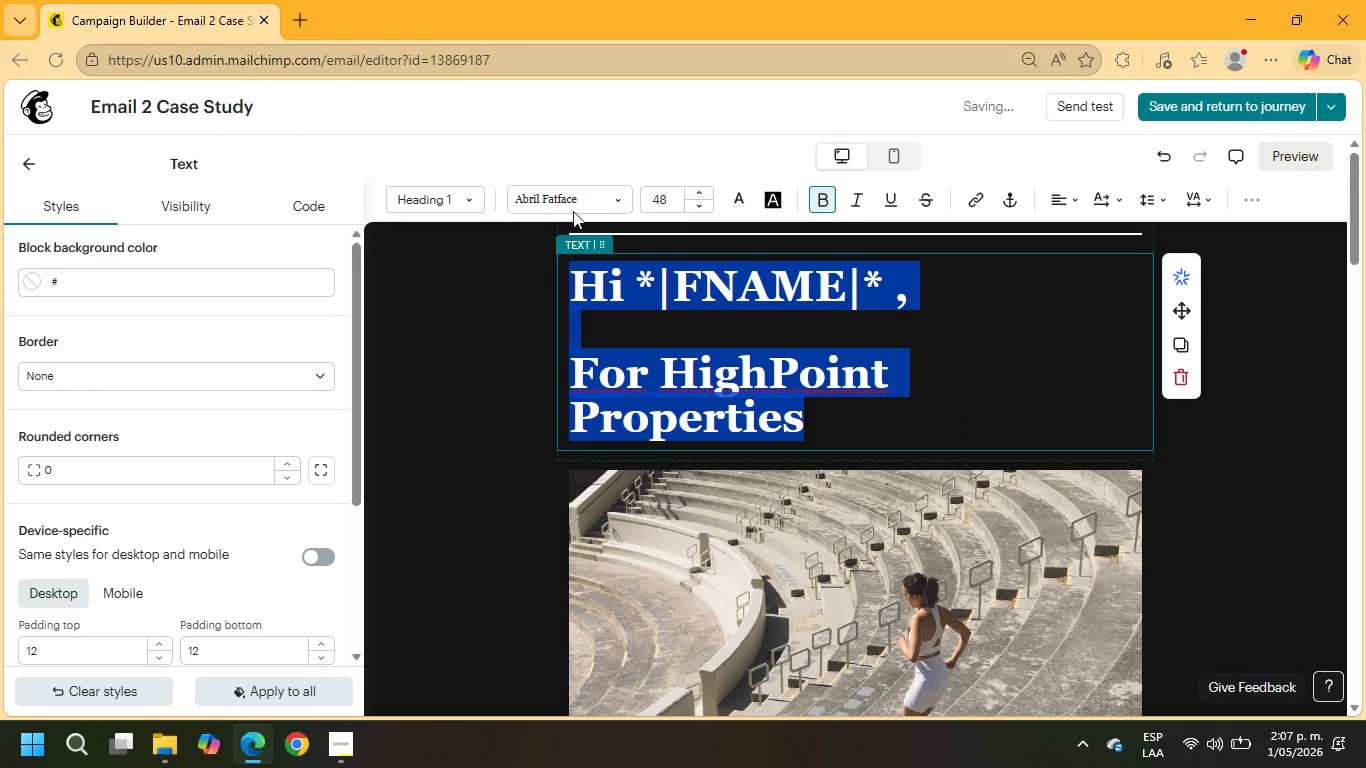 
mouse_move([594, 194])
 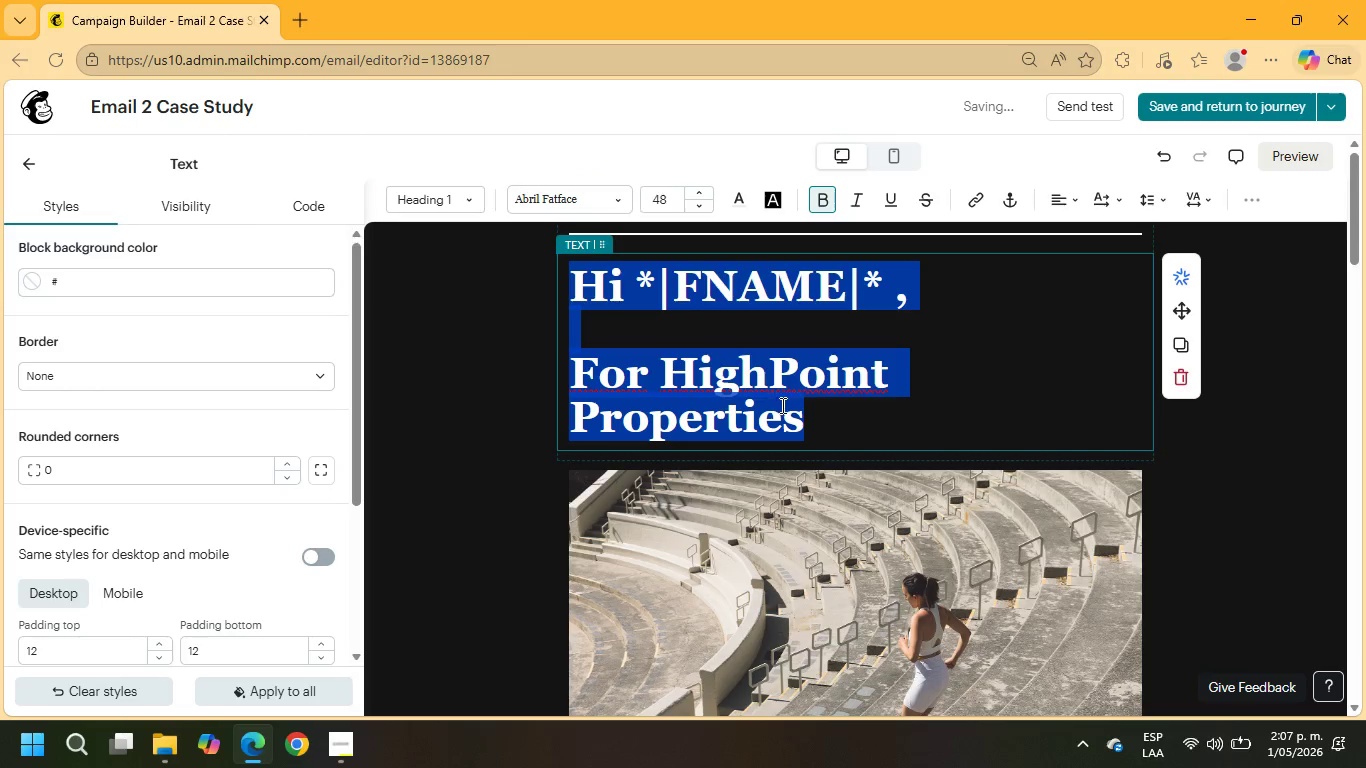 
left_click([828, 417])
 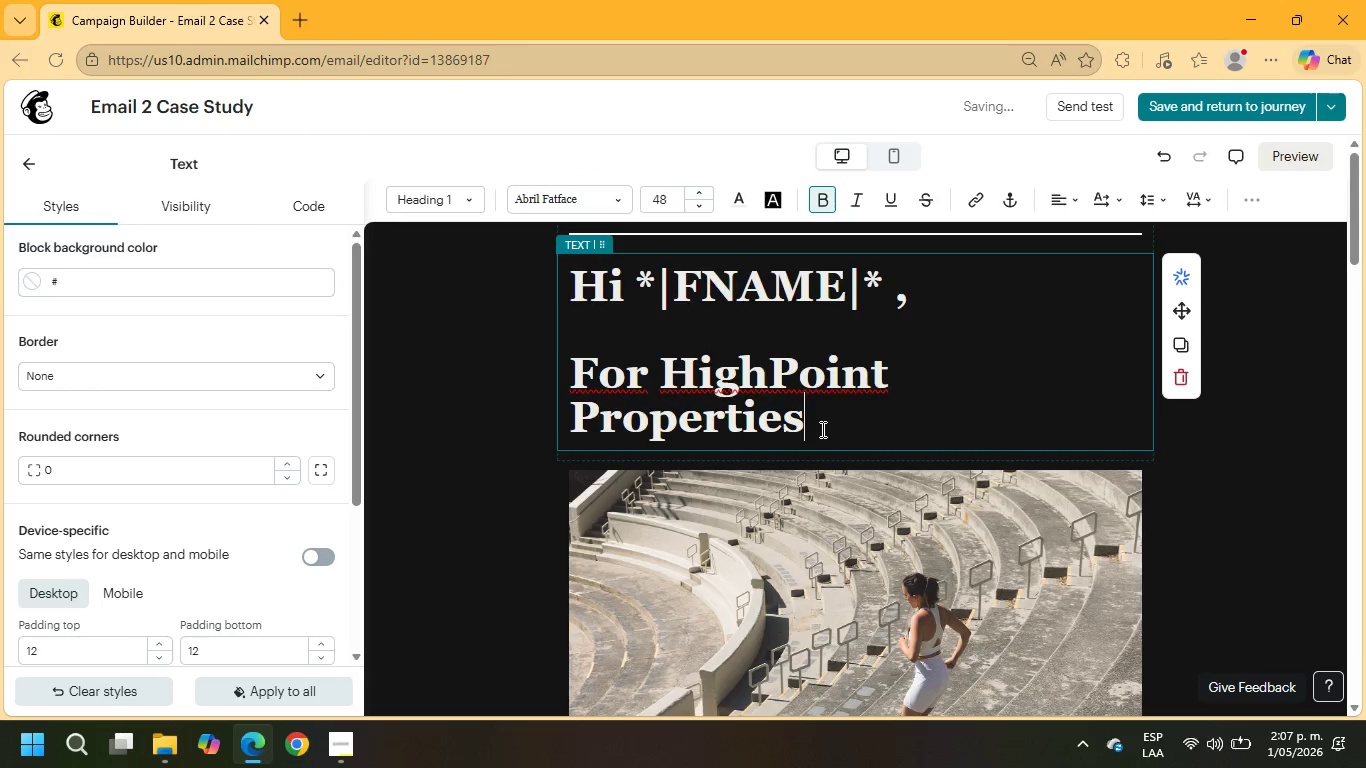 
left_click_drag(start_coordinate=[820, 428], to_coordinate=[573, 375])
 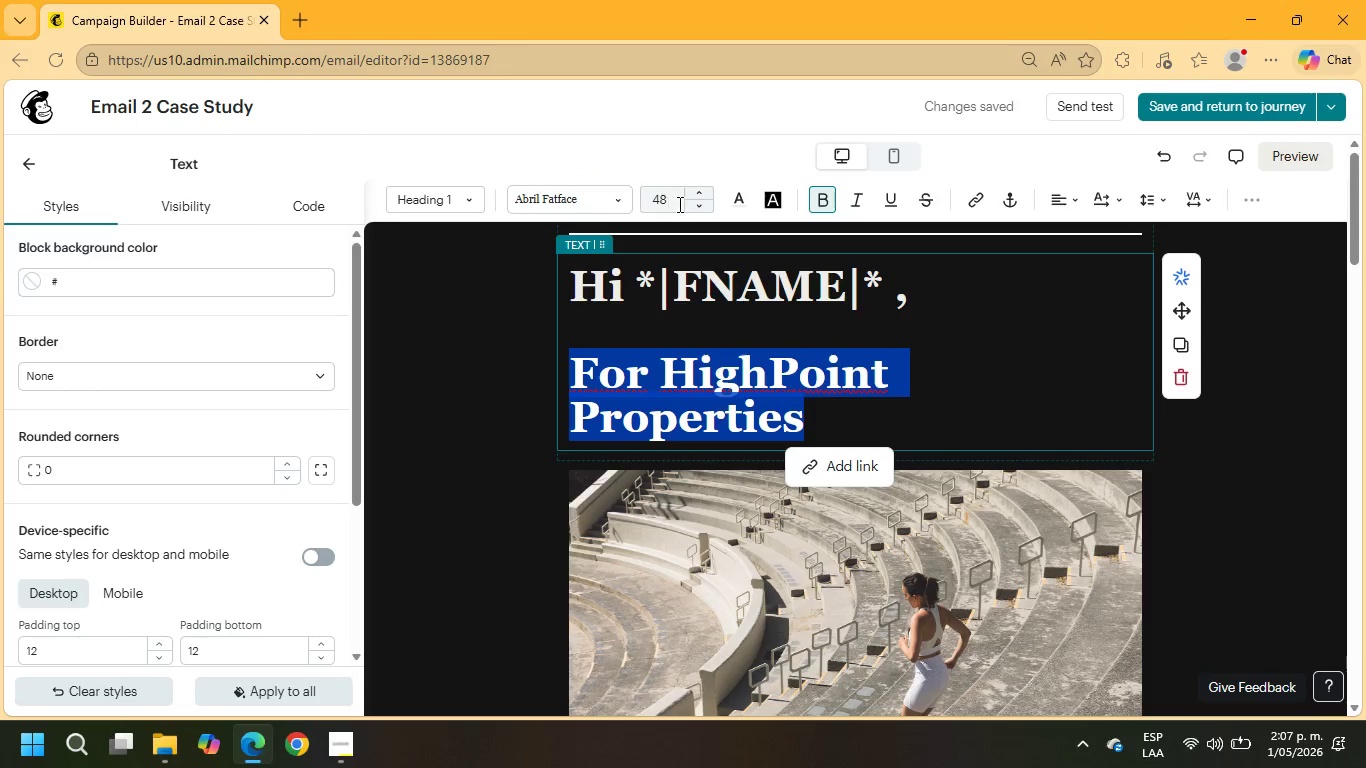 
left_click([671, 202])
 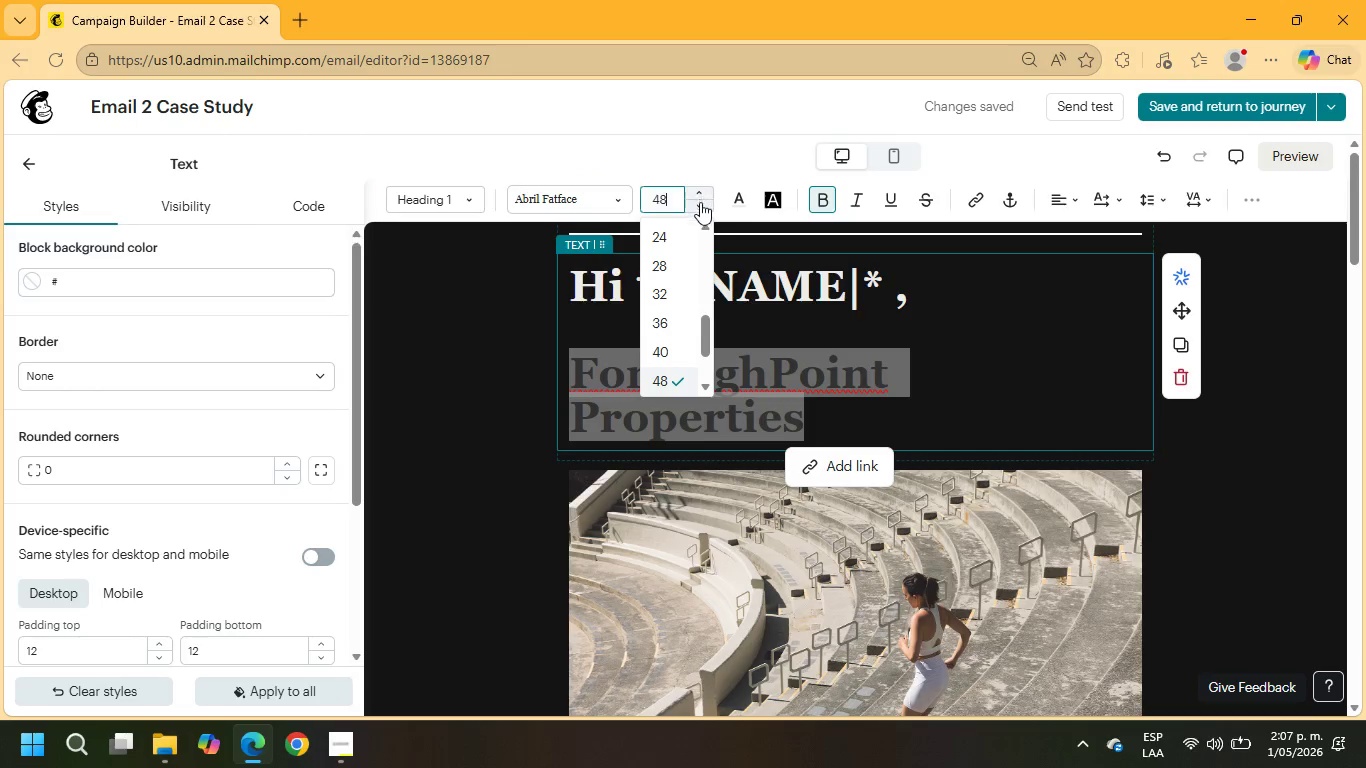 
scroll: coordinate [679, 294], scroll_direction: up, amount: 1.0
 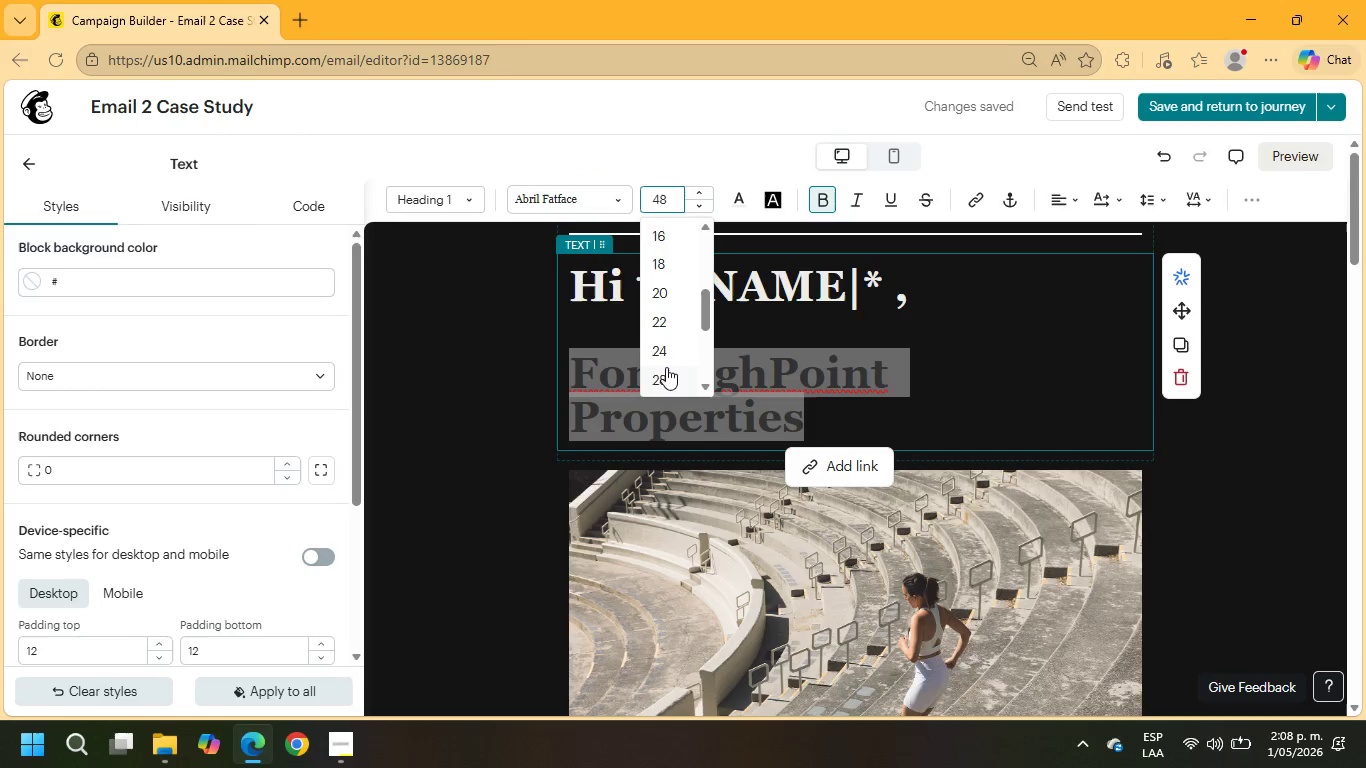 
left_click([661, 351])
 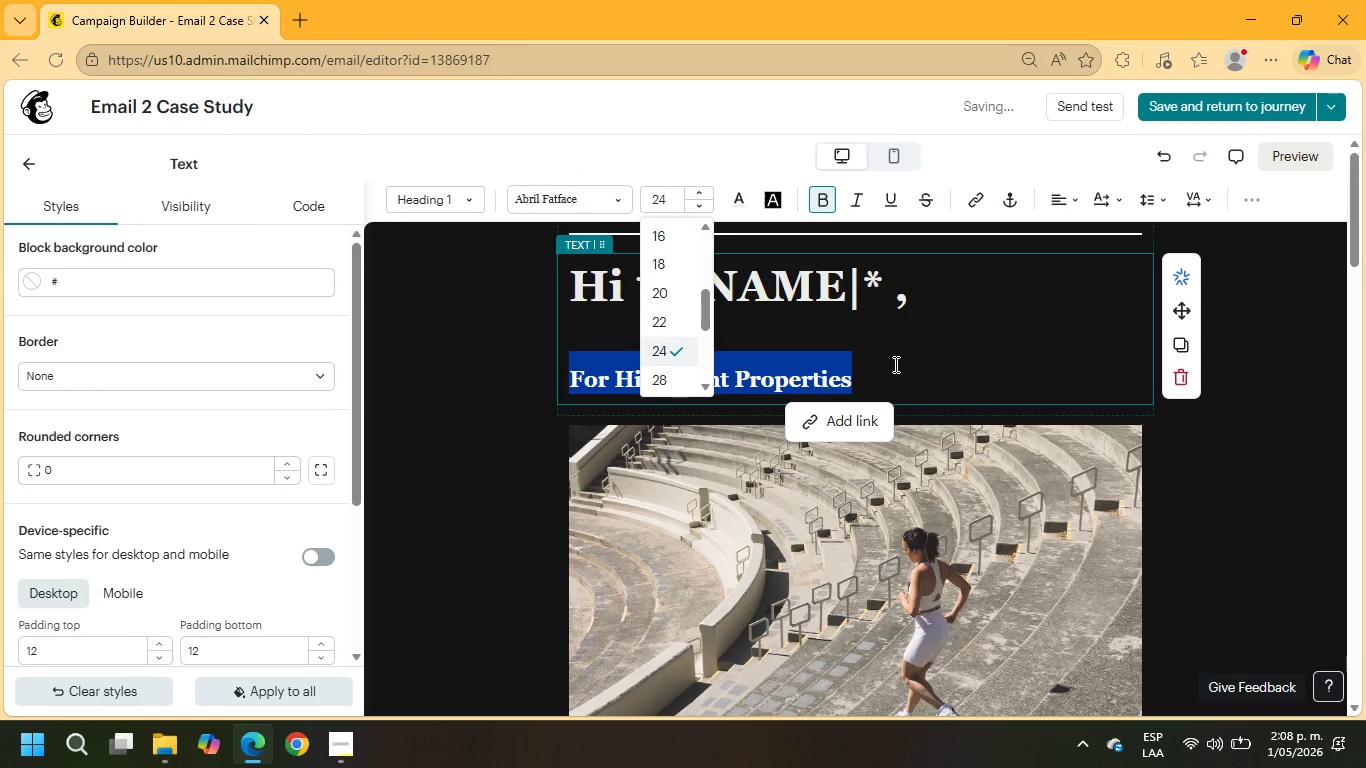 
left_click([898, 387])
 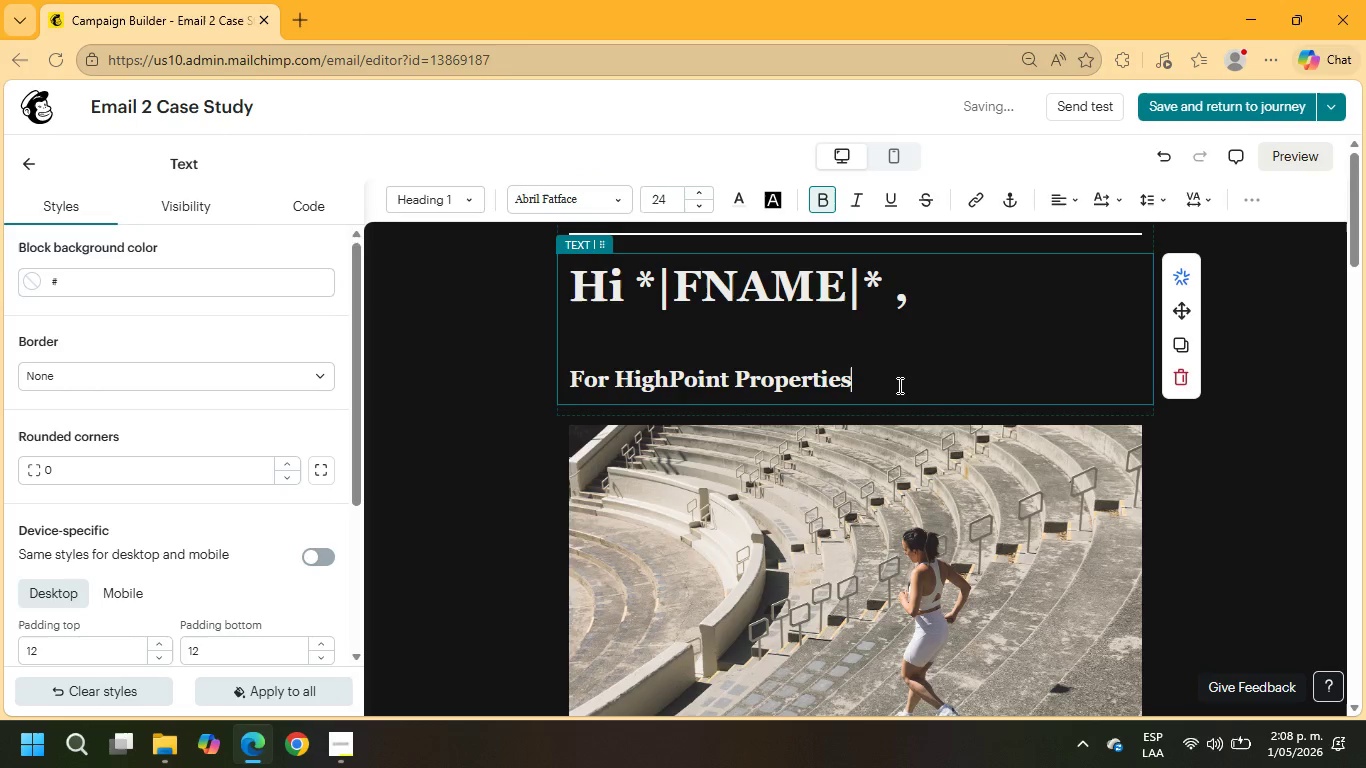 
type( results matter.)
 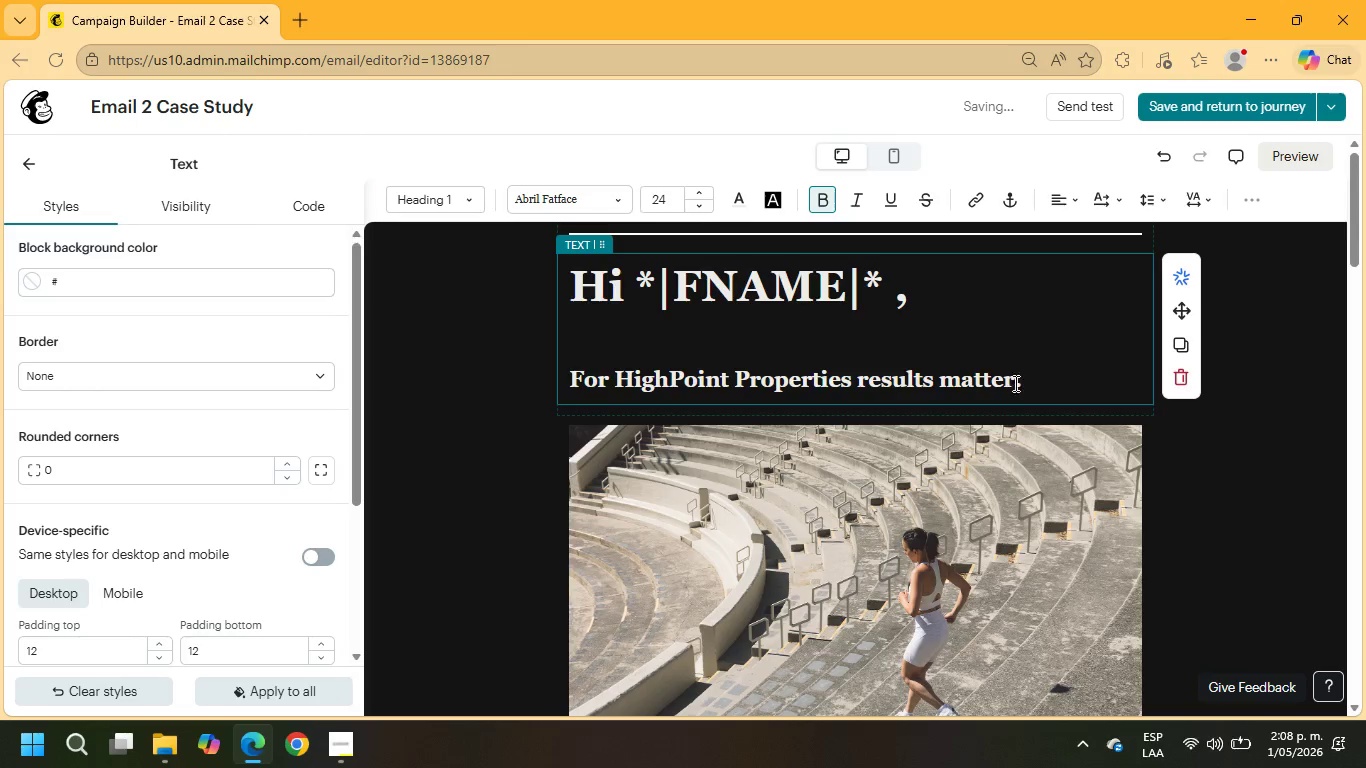 
left_click_drag(start_coordinate=[1029, 385], to_coordinate=[544, 267])
 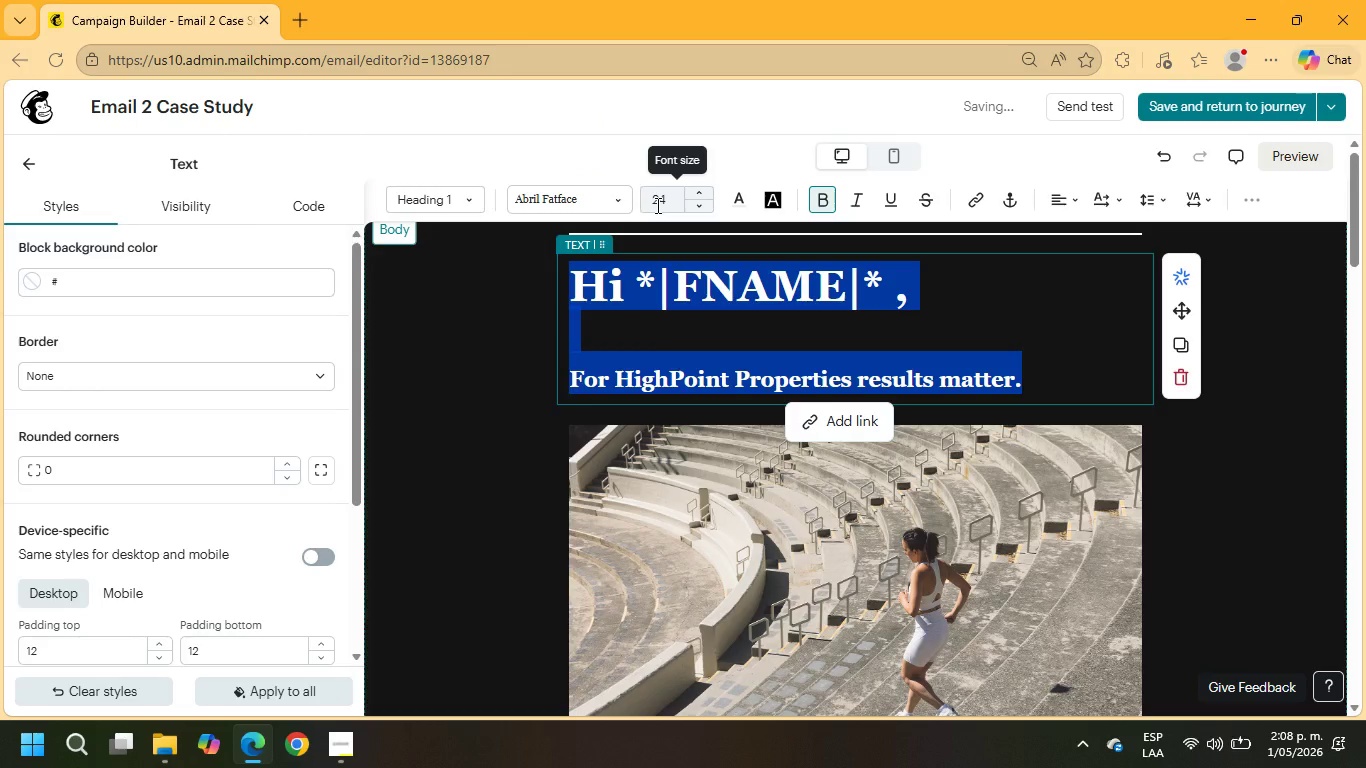 
left_click([1020, 228])
 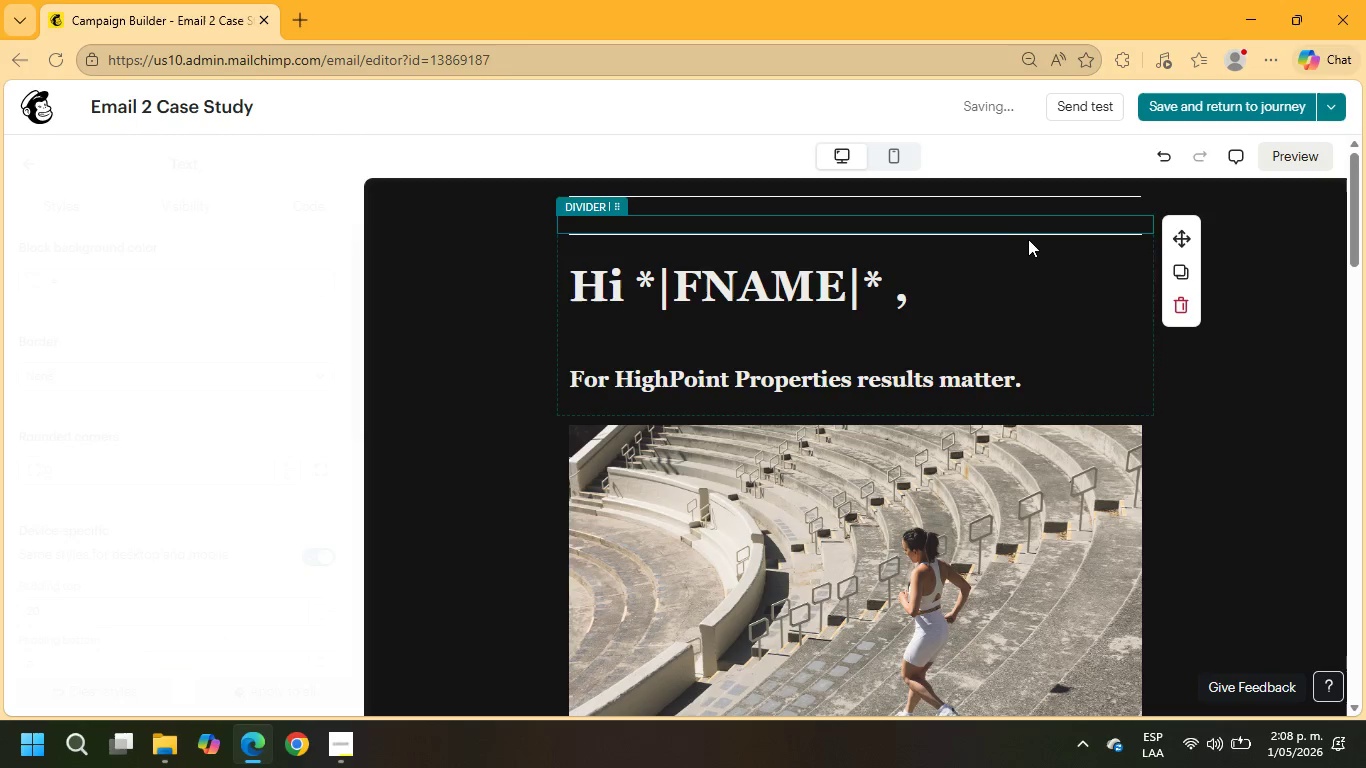 
left_click([1030, 240])
 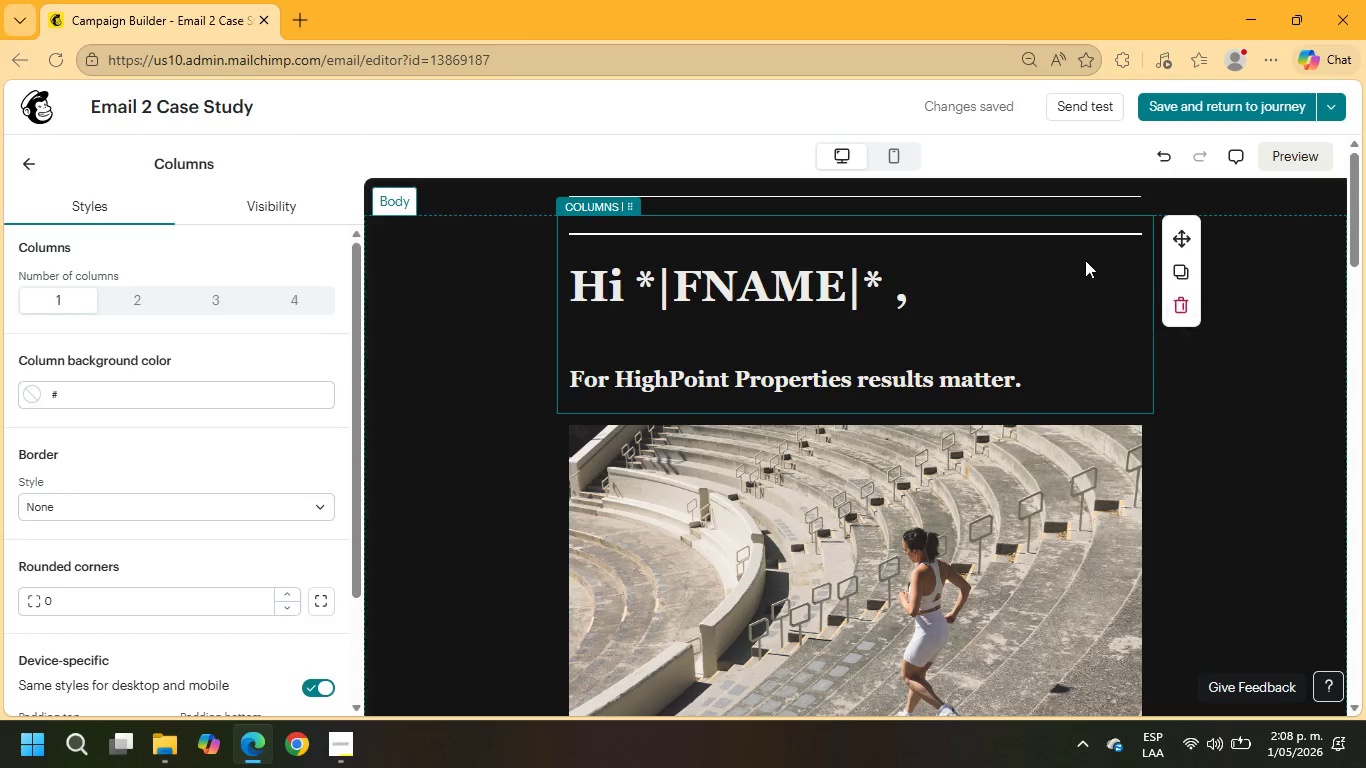 
left_click([1365, 281])
 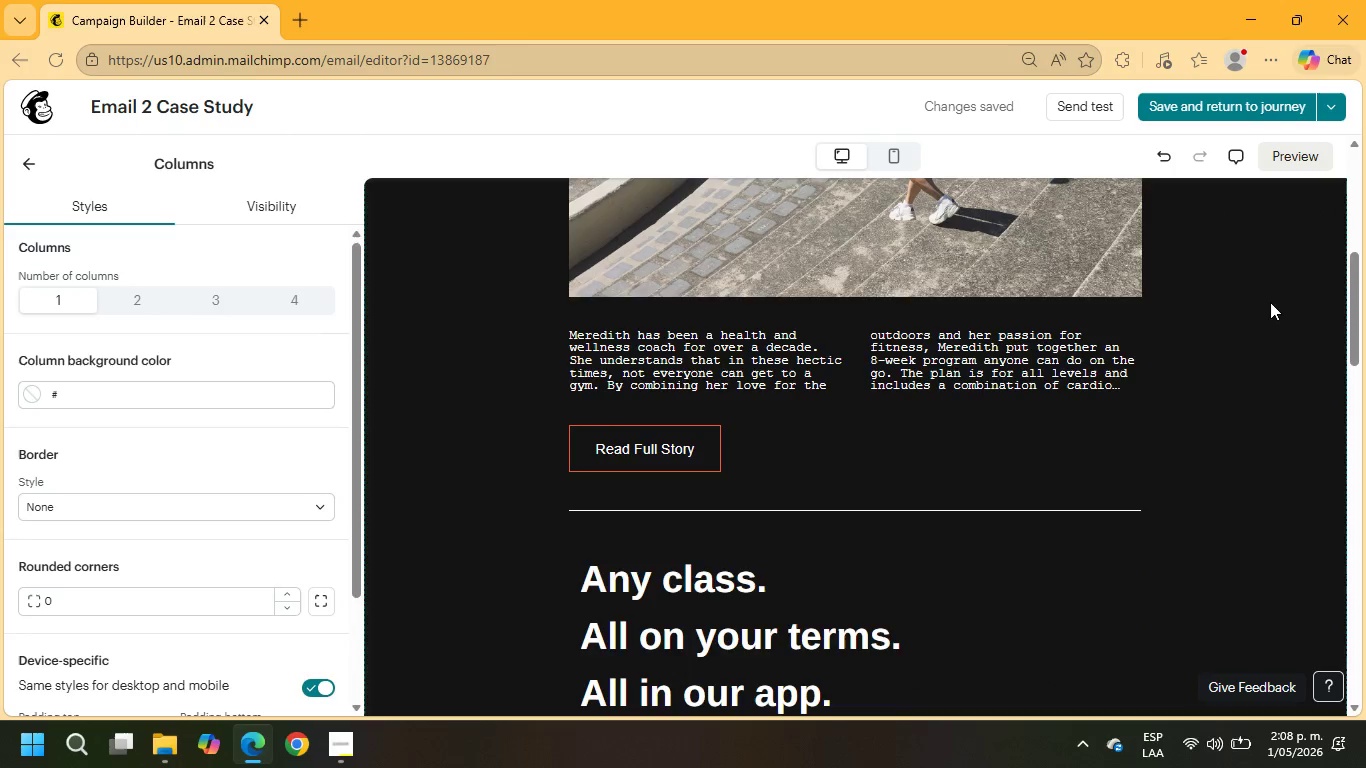 
scroll: coordinate [1264, 307], scroll_direction: up, amount: 3.0
 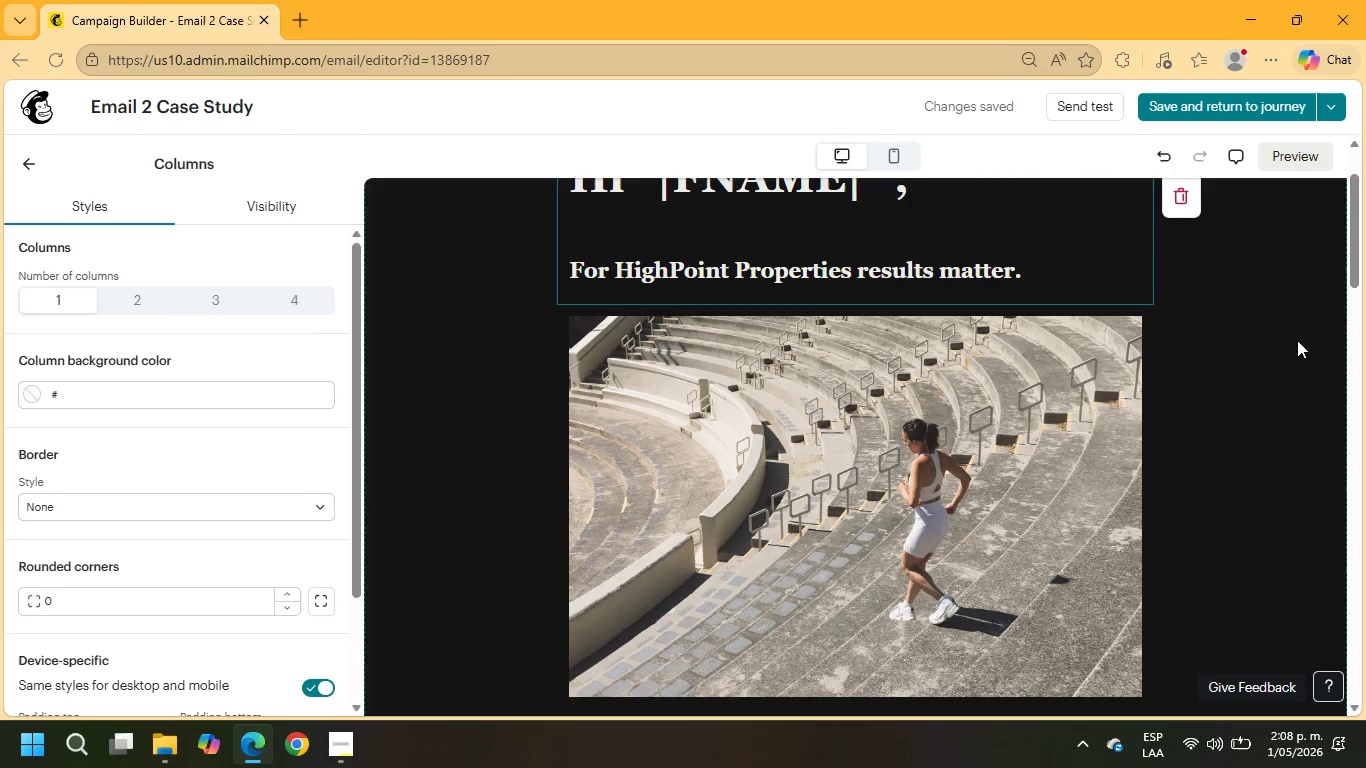 
left_click([1307, 368])
 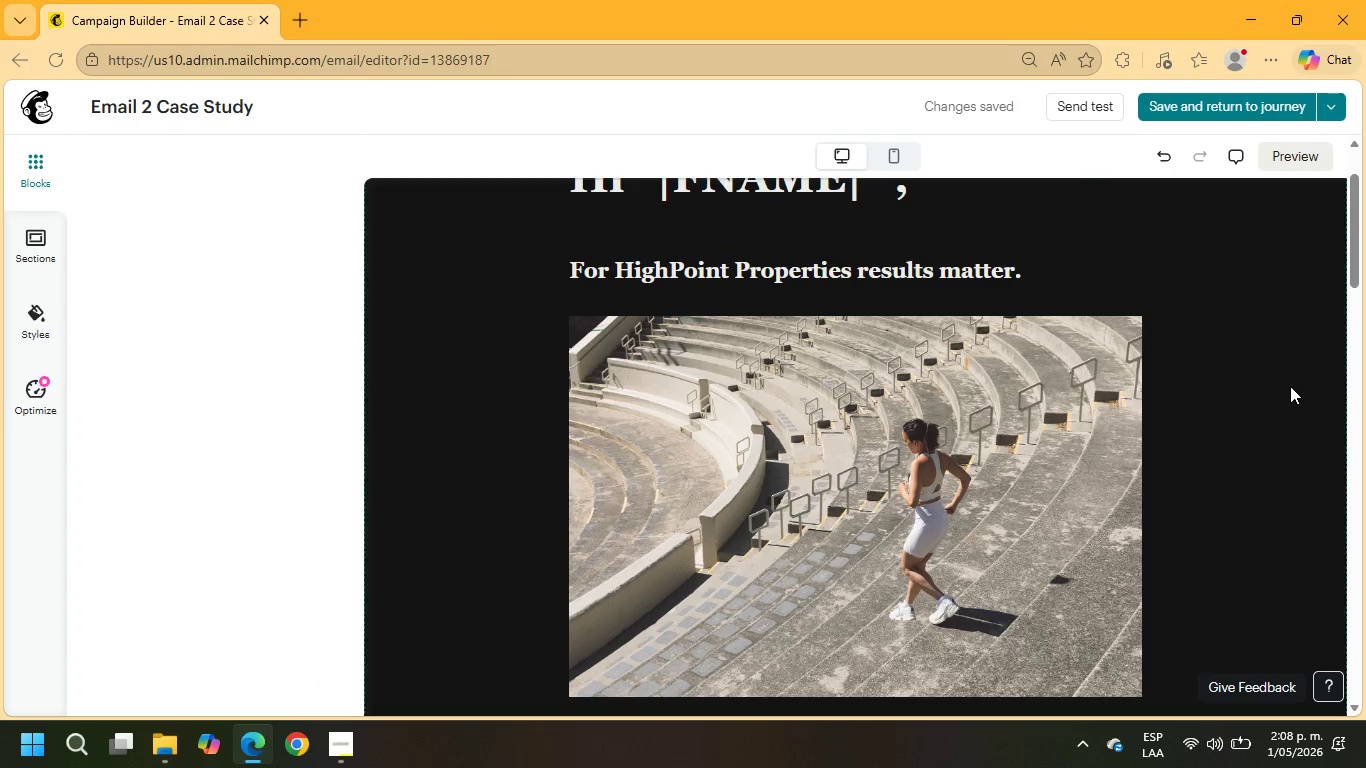 
scroll: coordinate [1290, 386], scroll_direction: up, amount: 3.0
 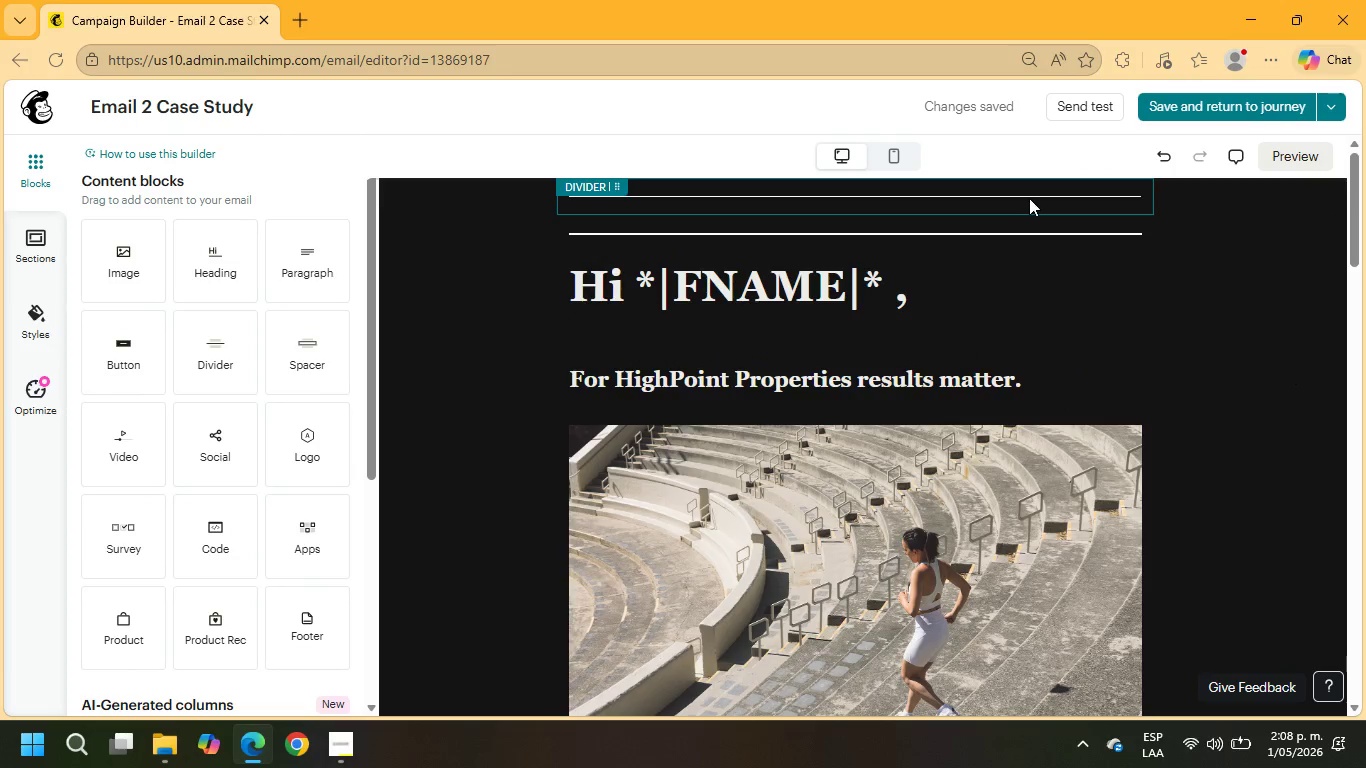 
left_click([1029, 198])
 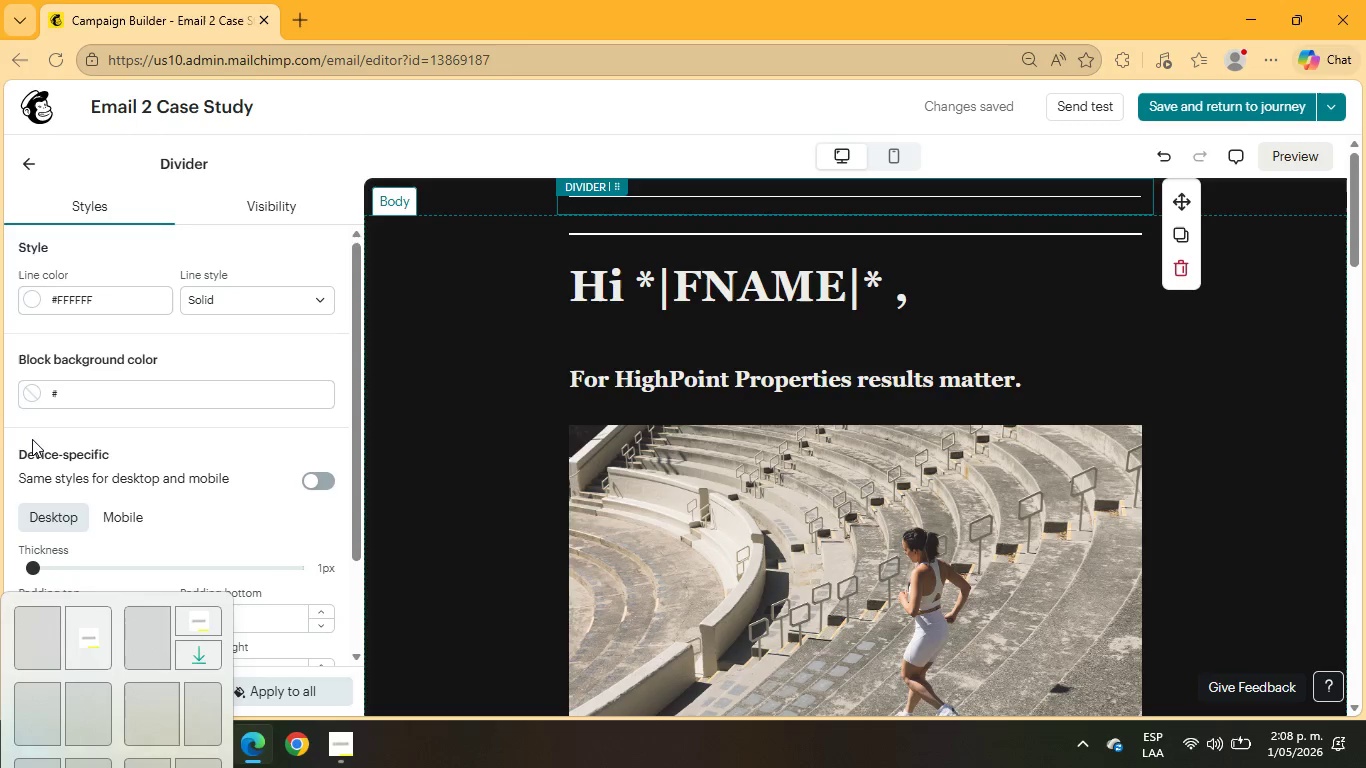 
wait(5.5)
 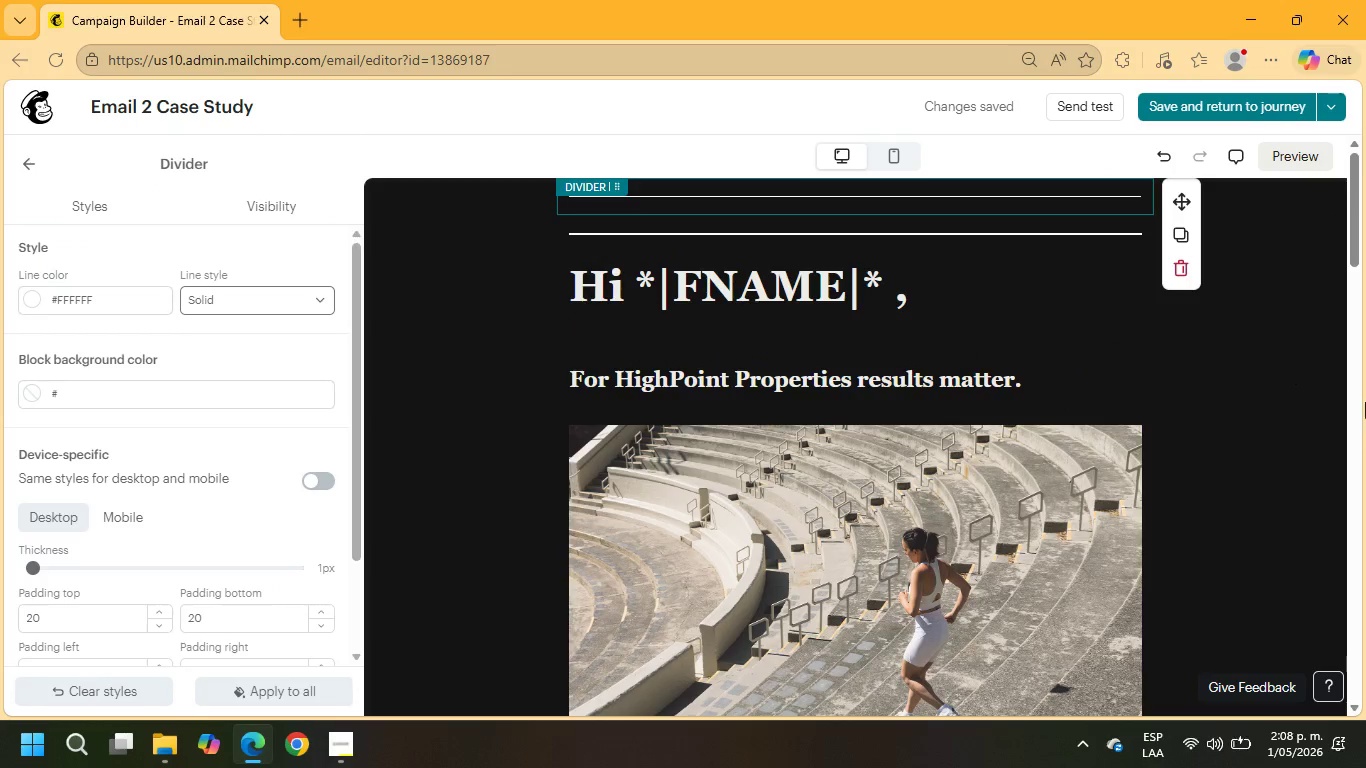 
left_click_drag(start_coordinate=[34, 571], to_coordinate=[51, 570])
 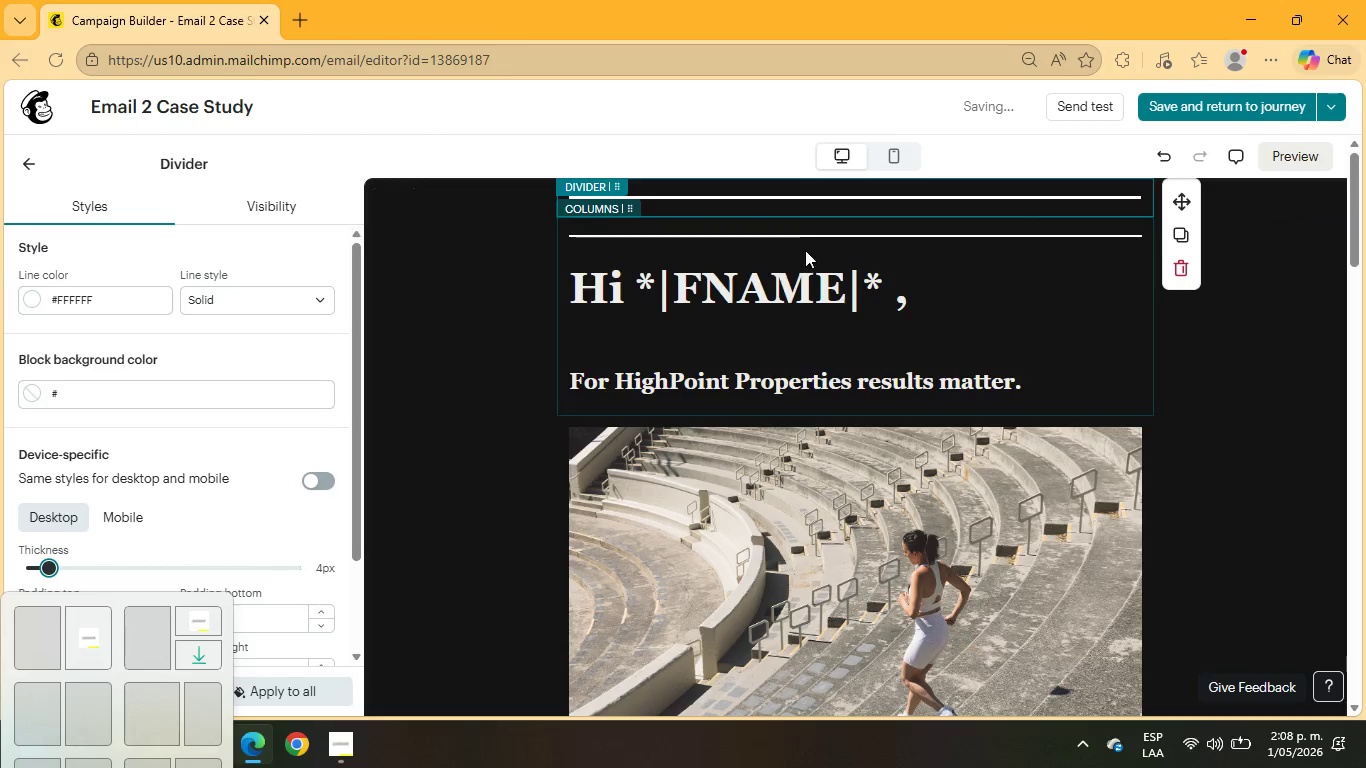 
left_click([801, 242])
 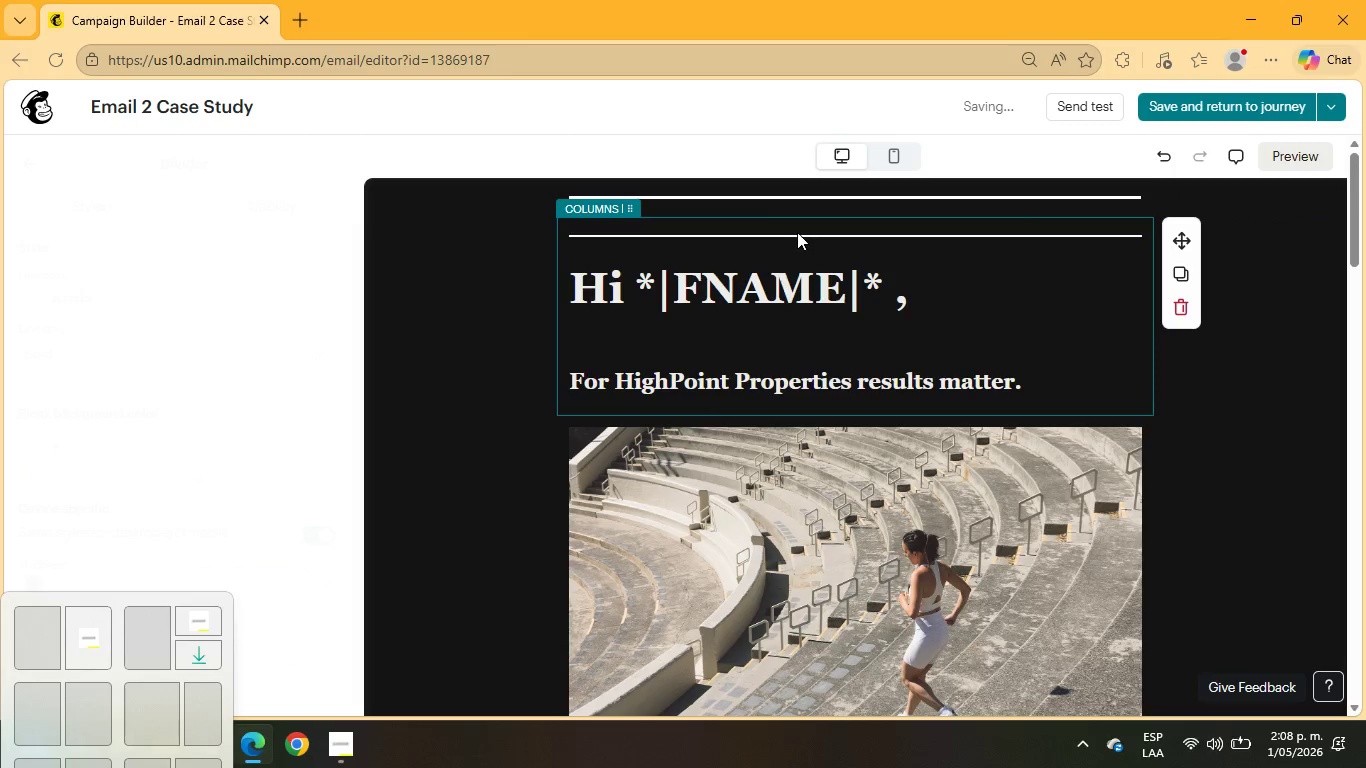 
left_click([797, 232])
 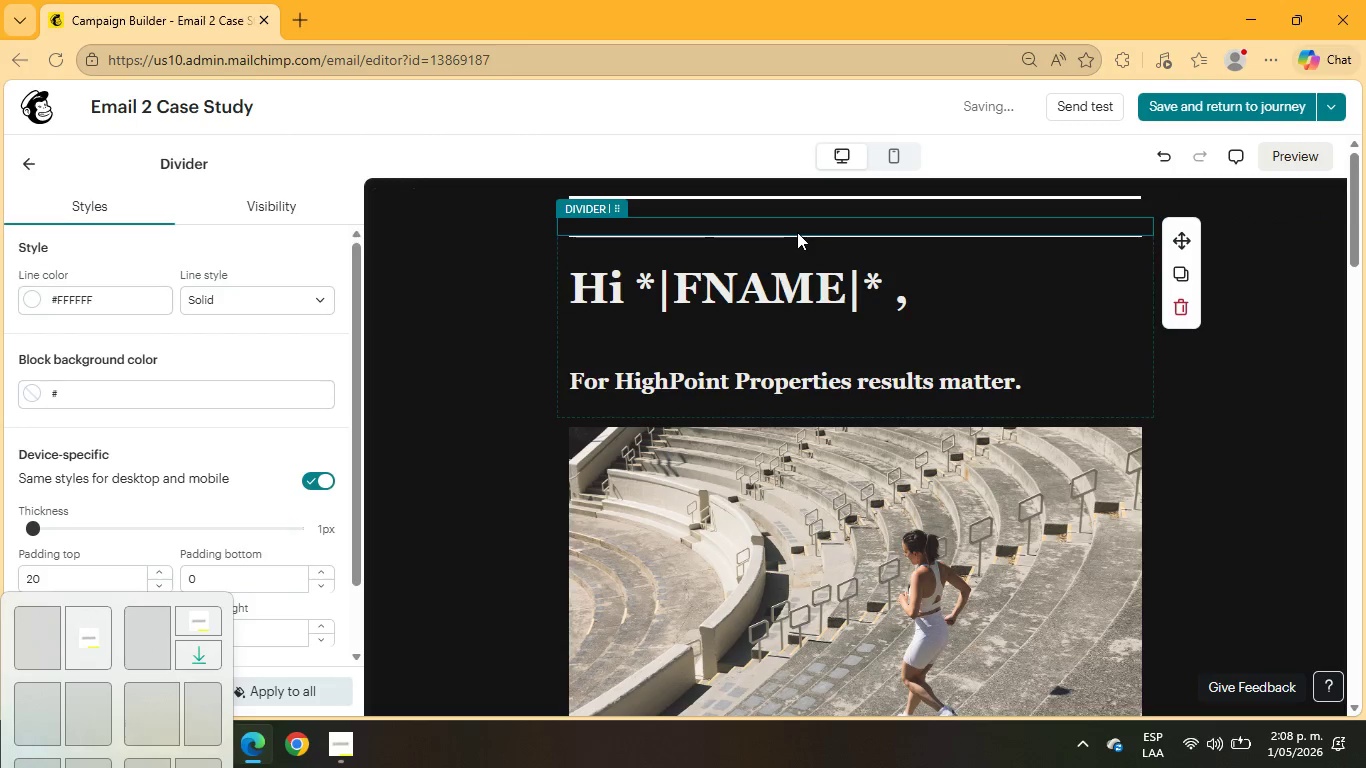 
left_click([797, 239])
 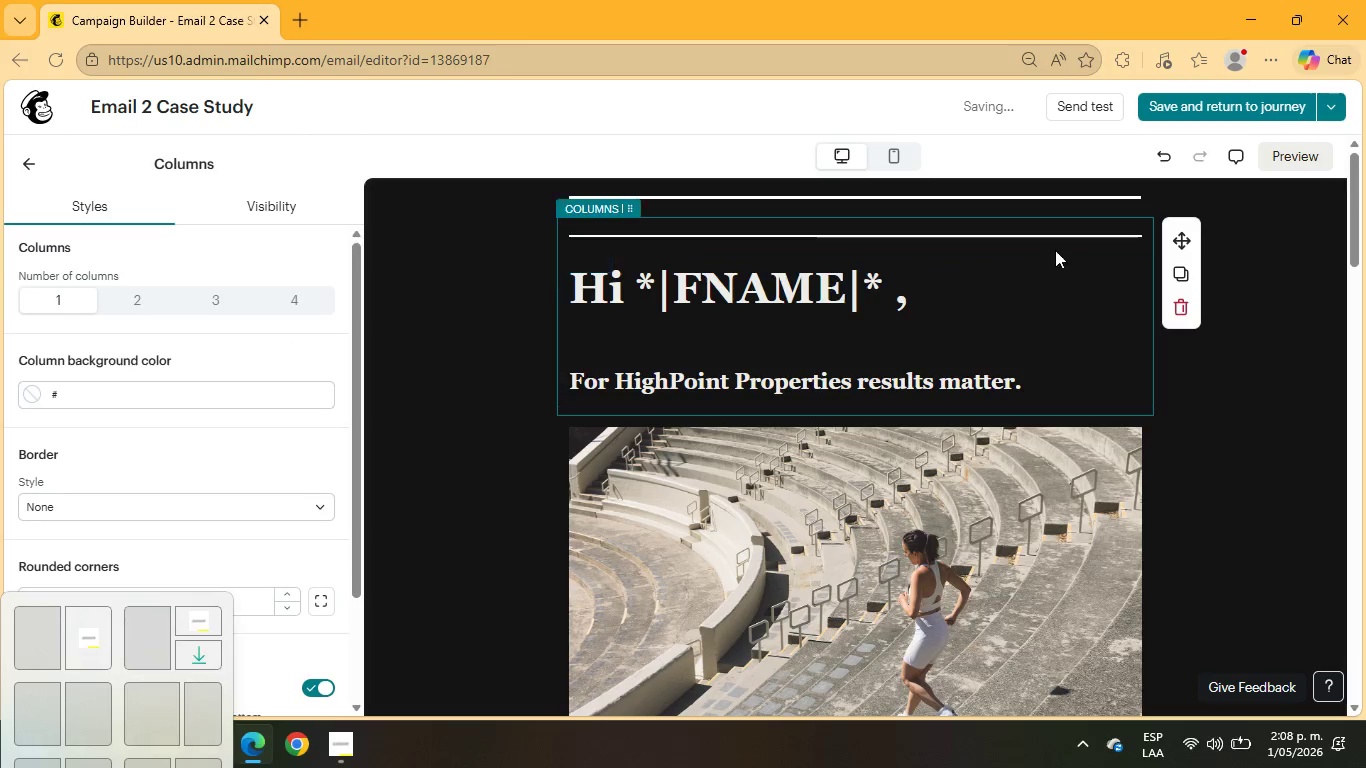 
left_click([1064, 236])
 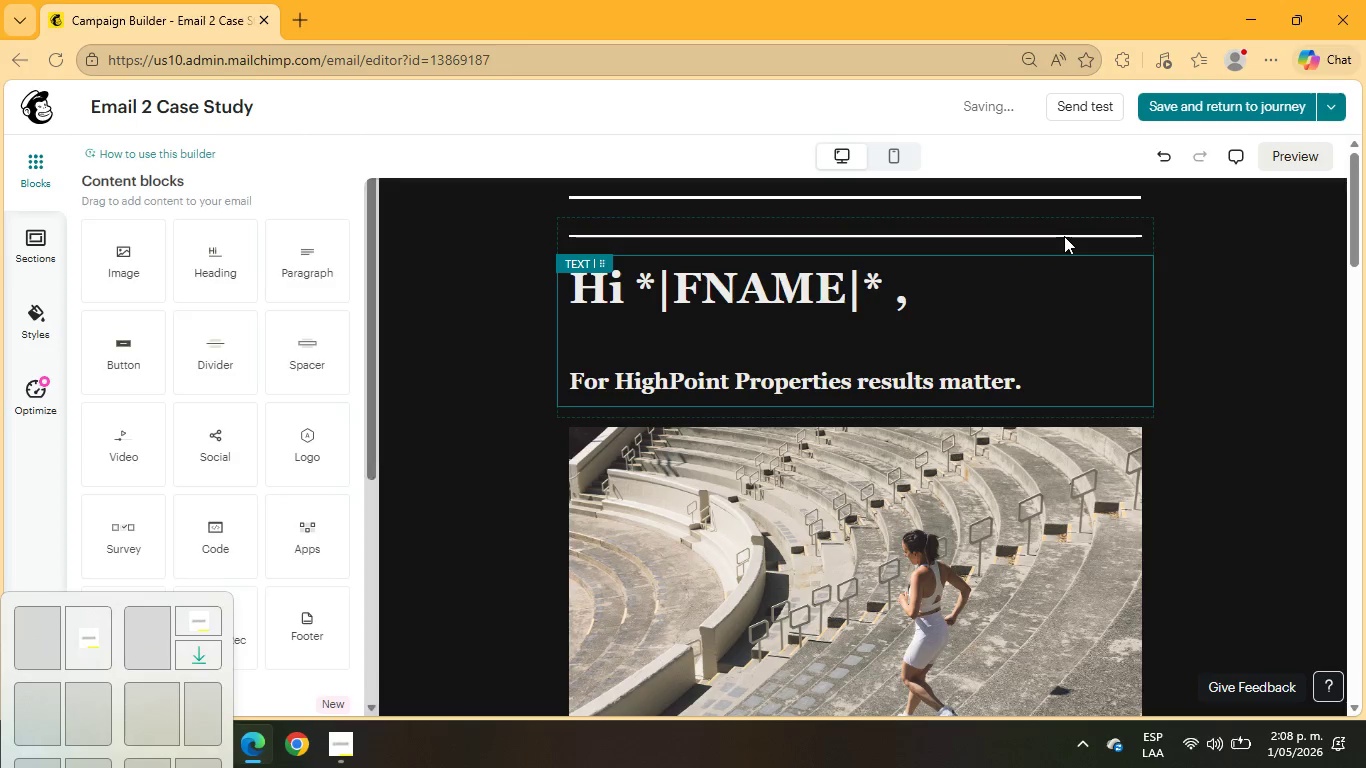 
left_click([1064, 236])
 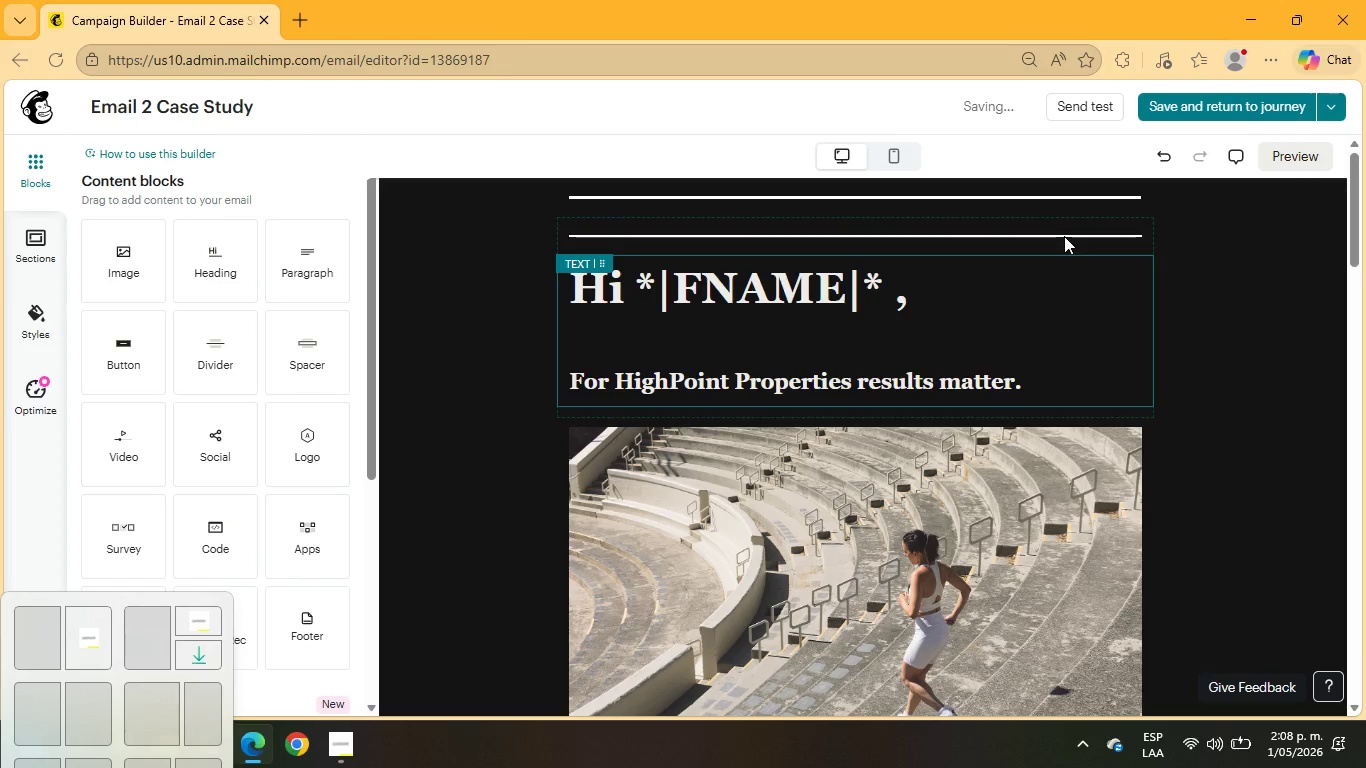 
left_click([1365, 313])
 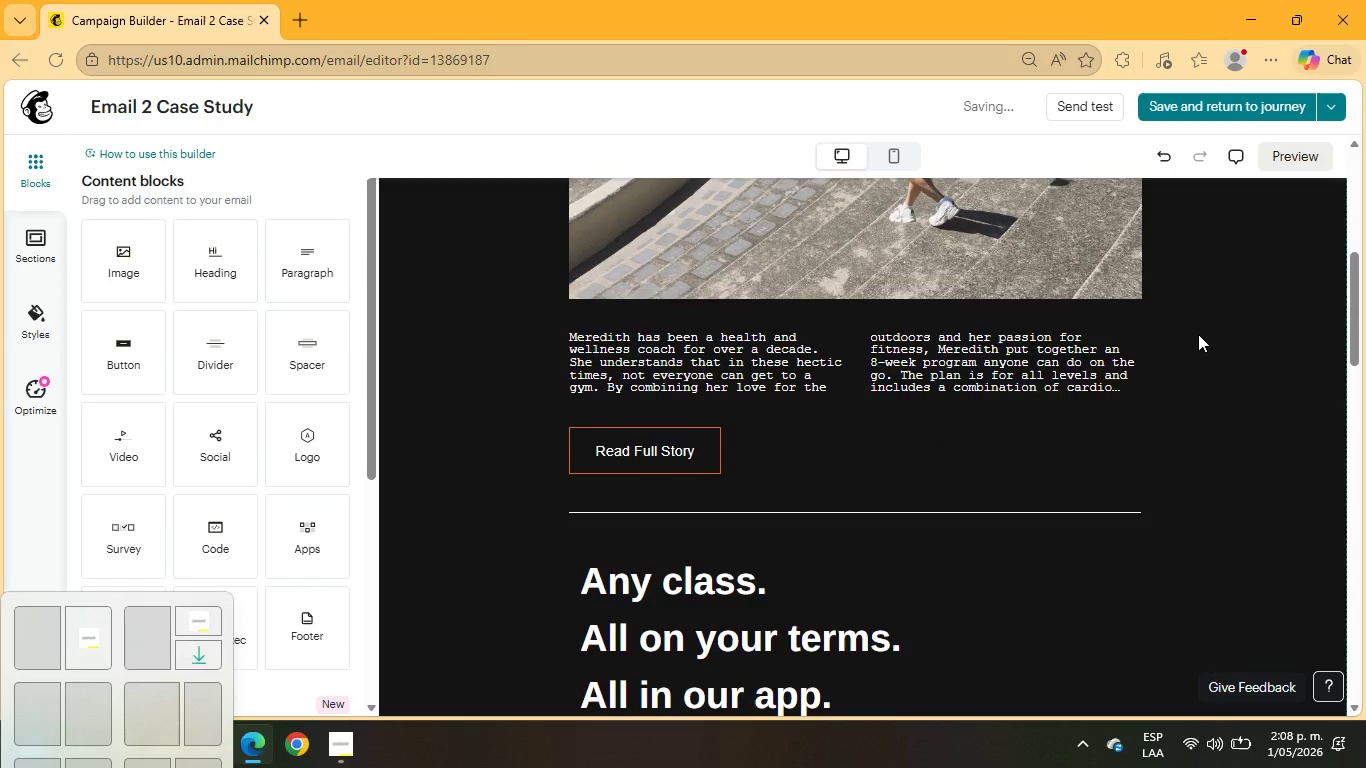 
scroll: coordinate [1196, 335], scroll_direction: up, amount: 6.0
 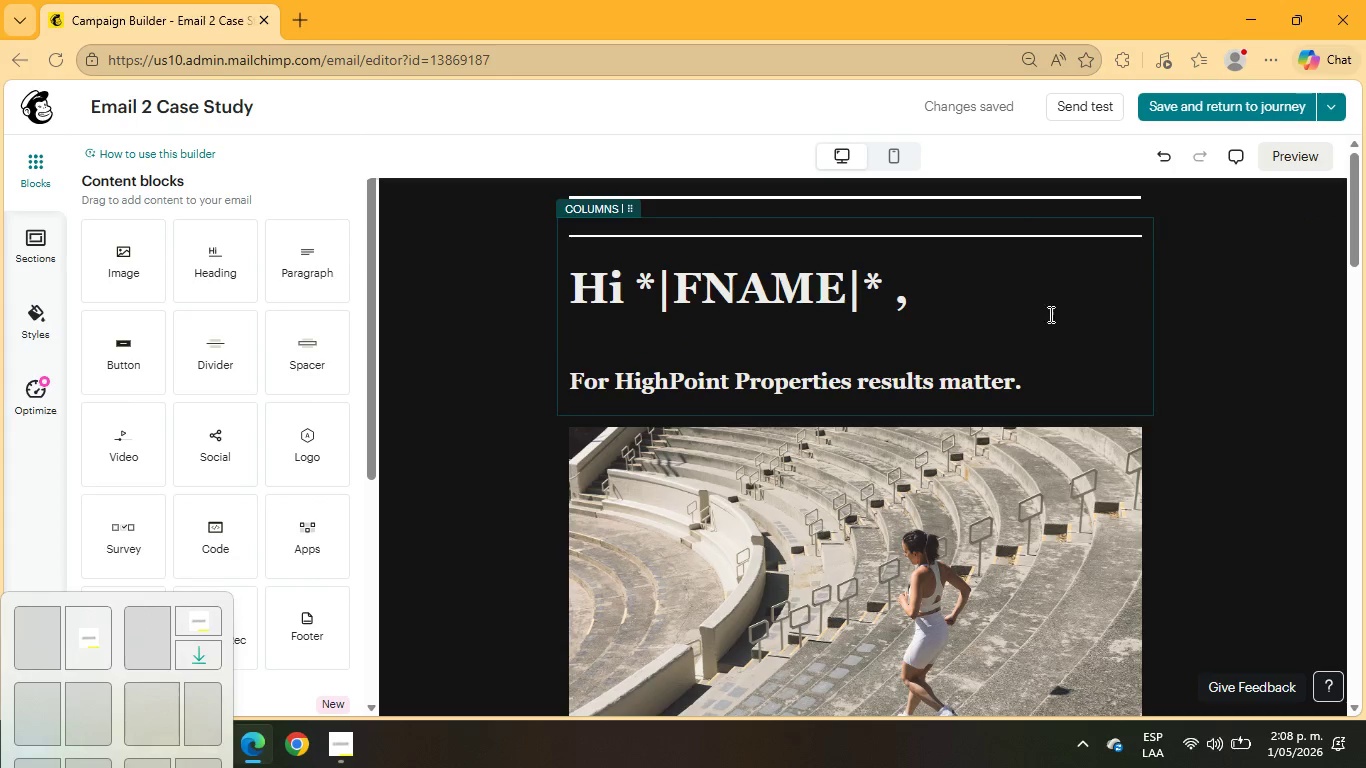 
left_click_drag(start_coordinate=[1040, 385], to_coordinate=[553, 275])
 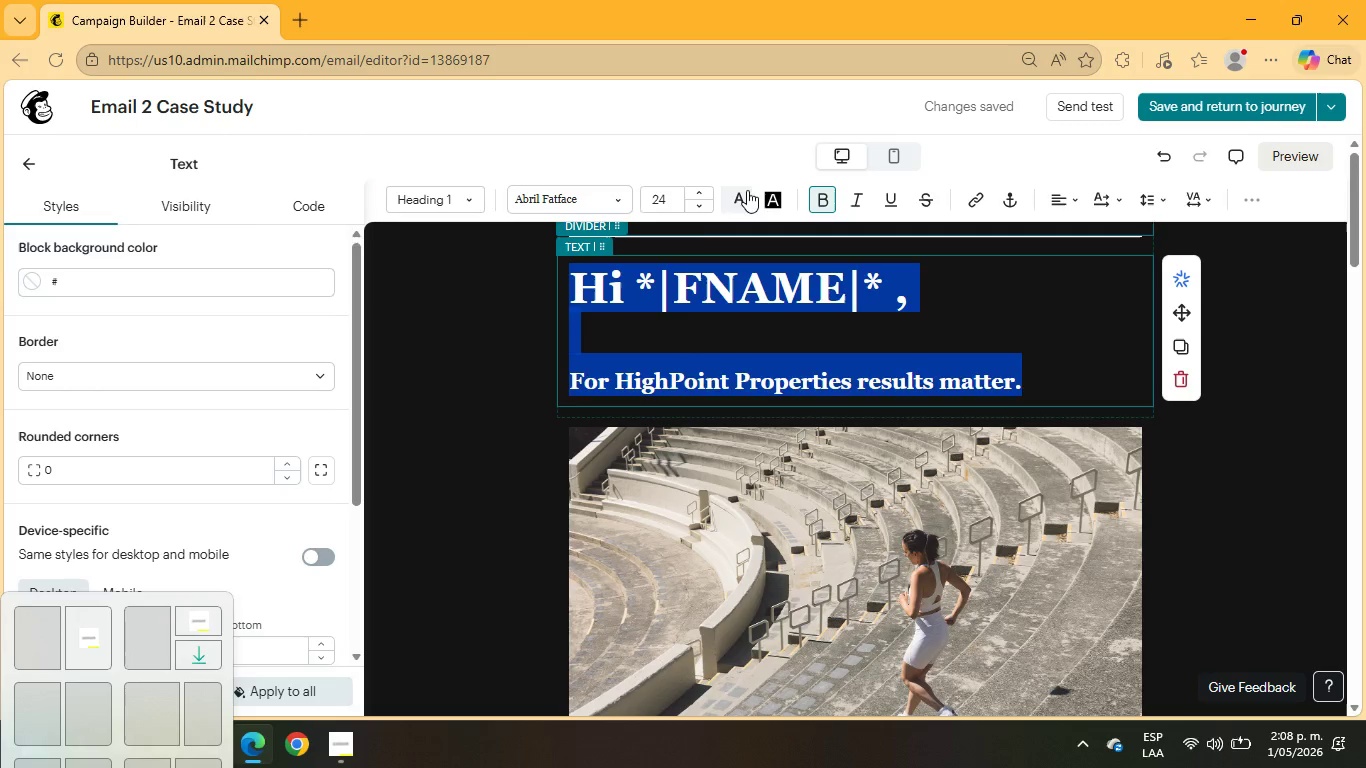 
left_click([740, 192])
 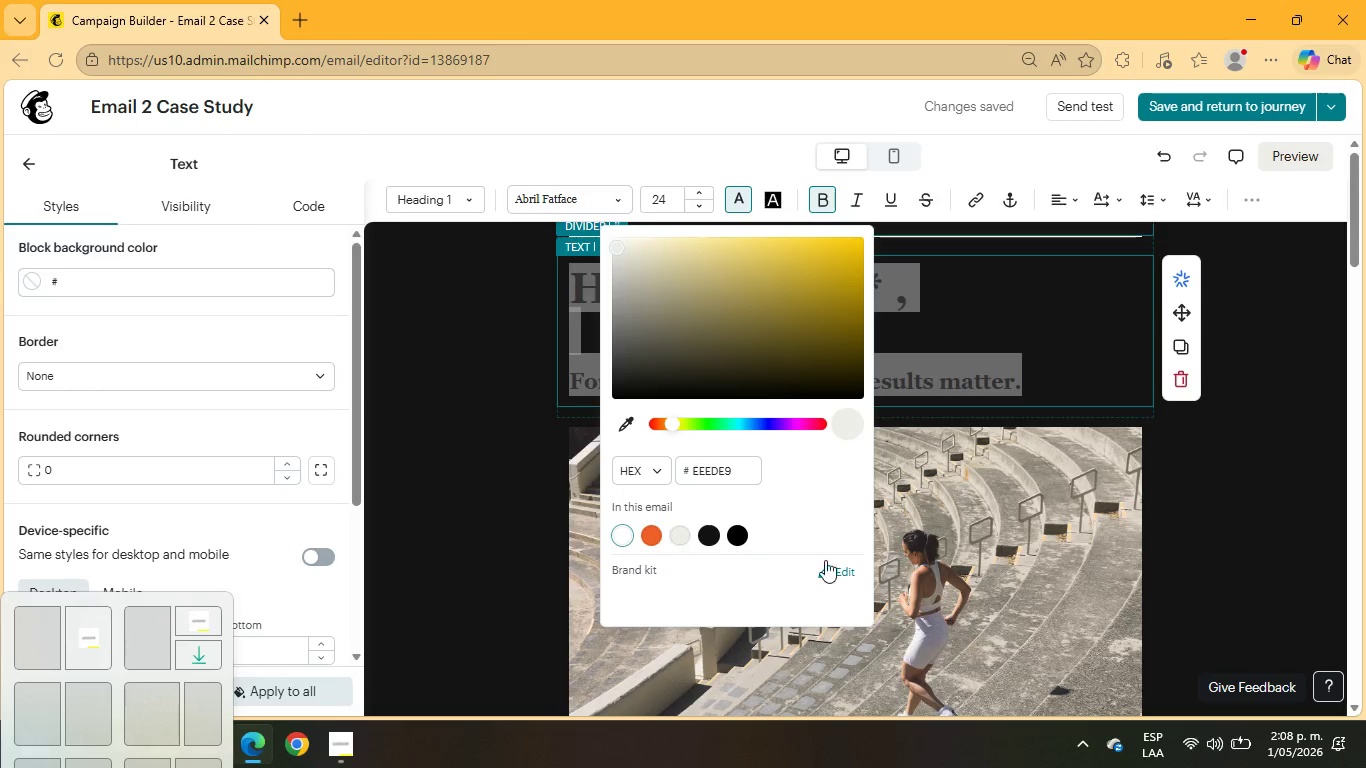 
left_click([1191, 489])
 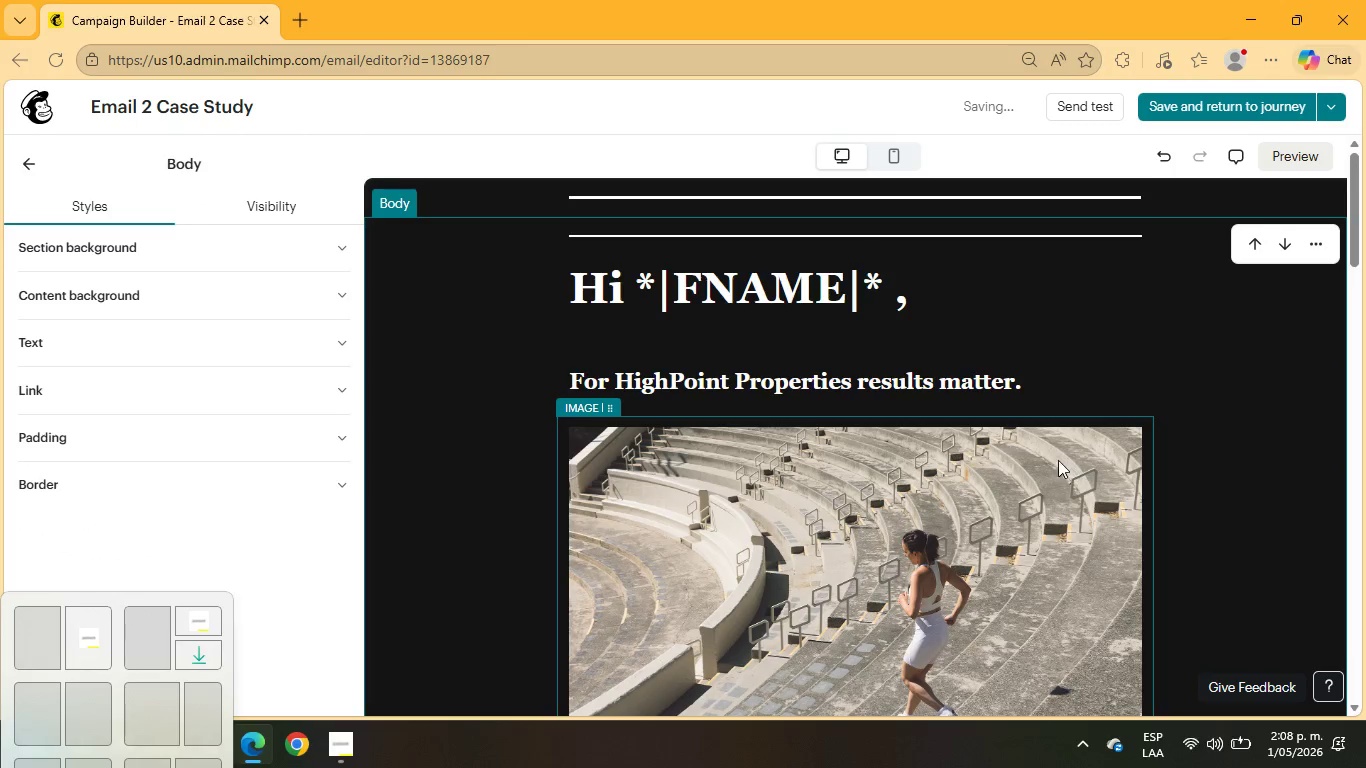 
left_click([996, 523])
 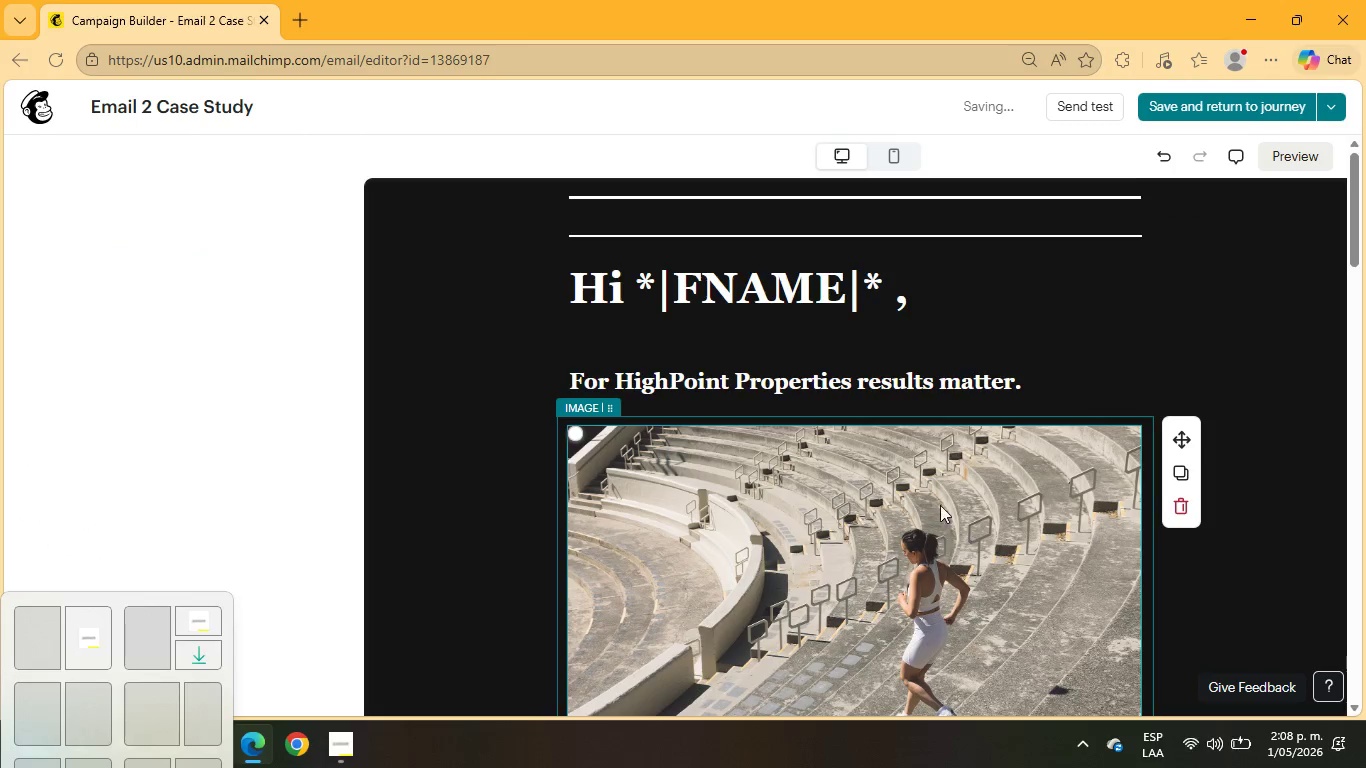 
scroll: coordinate [939, 505], scroll_direction: down, amount: 3.0
 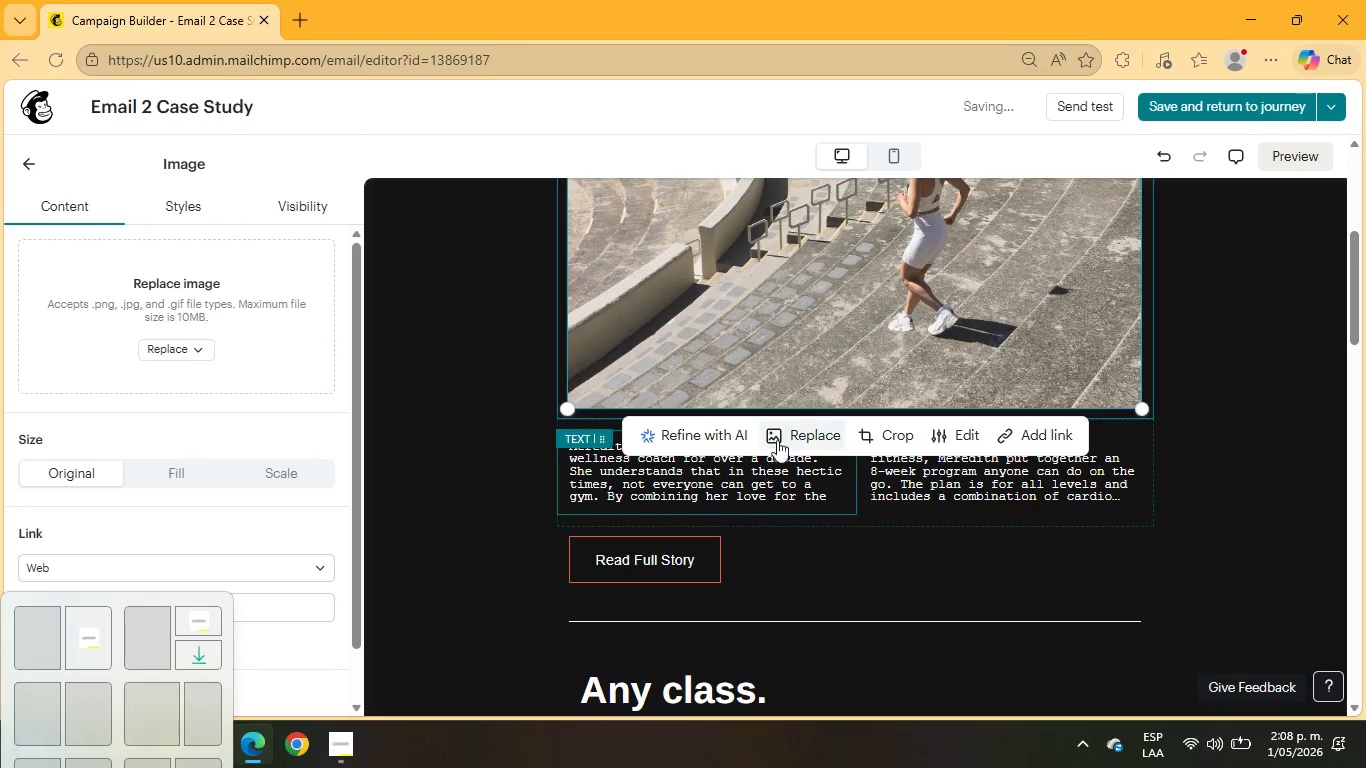 
left_click([784, 438])
 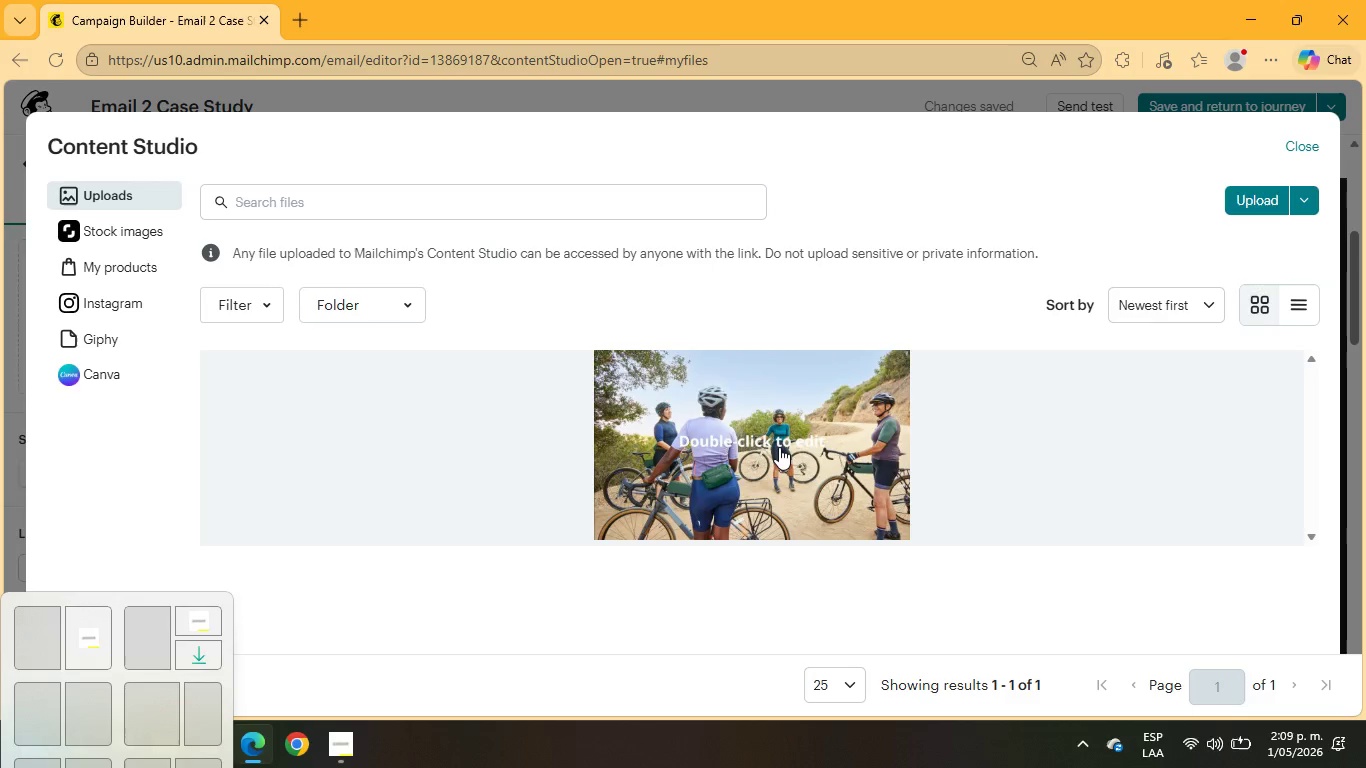 
wait(7.33)
 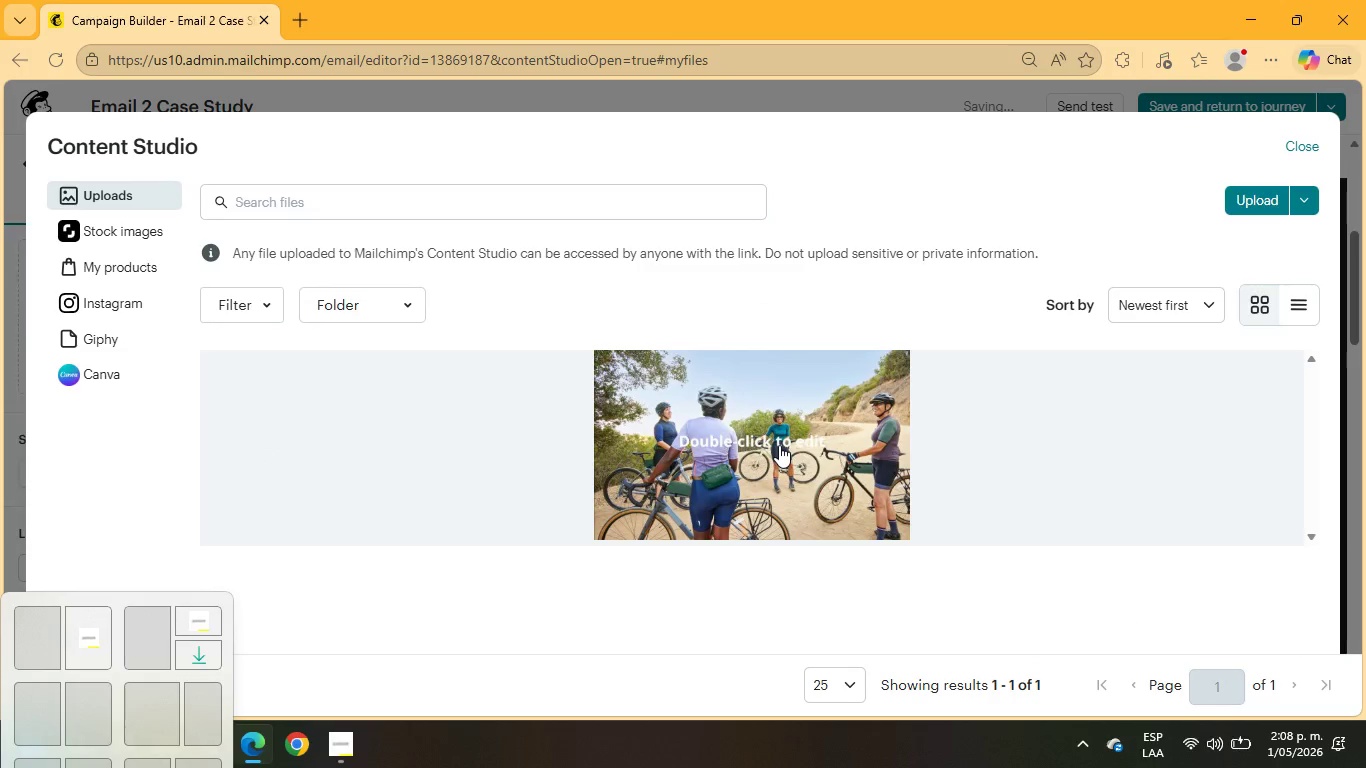 
left_click([369, 205])
 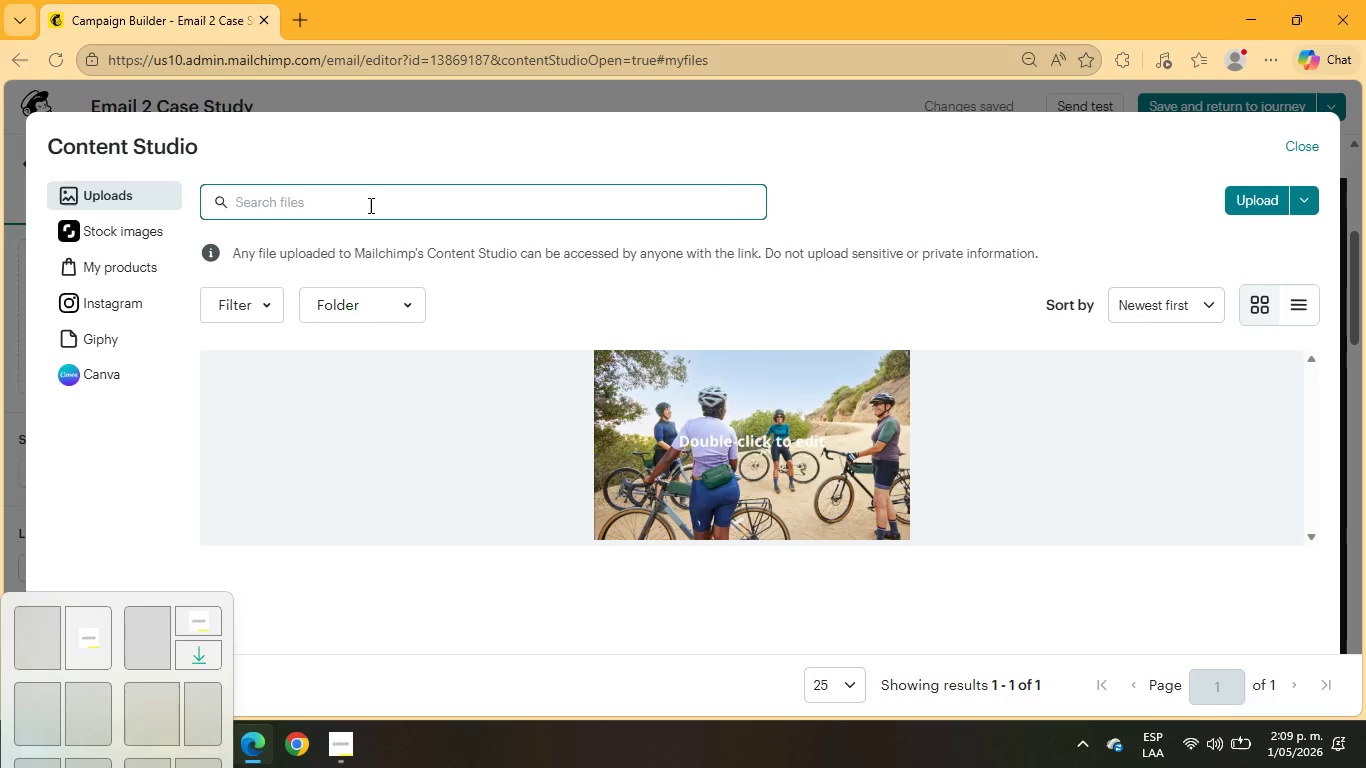 
type(vacation house)
 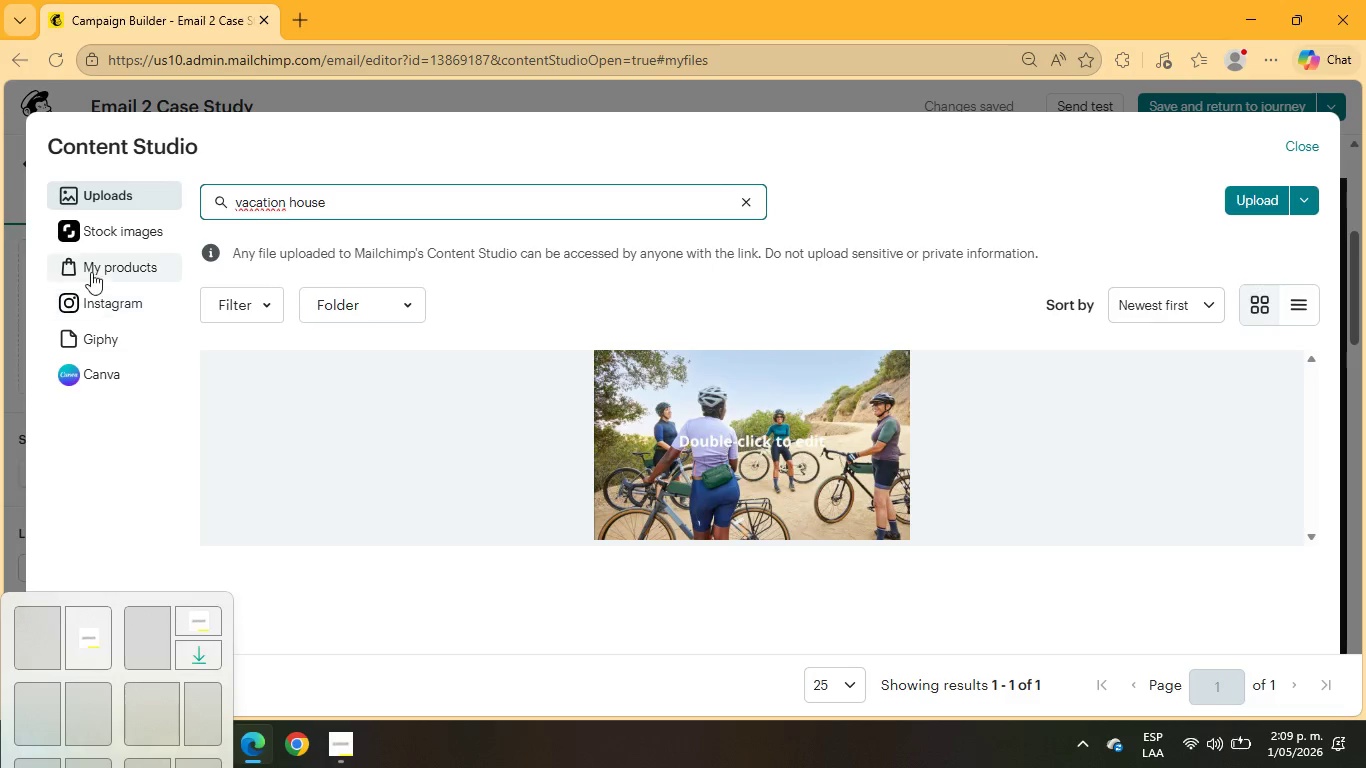 
left_click([94, 233])
 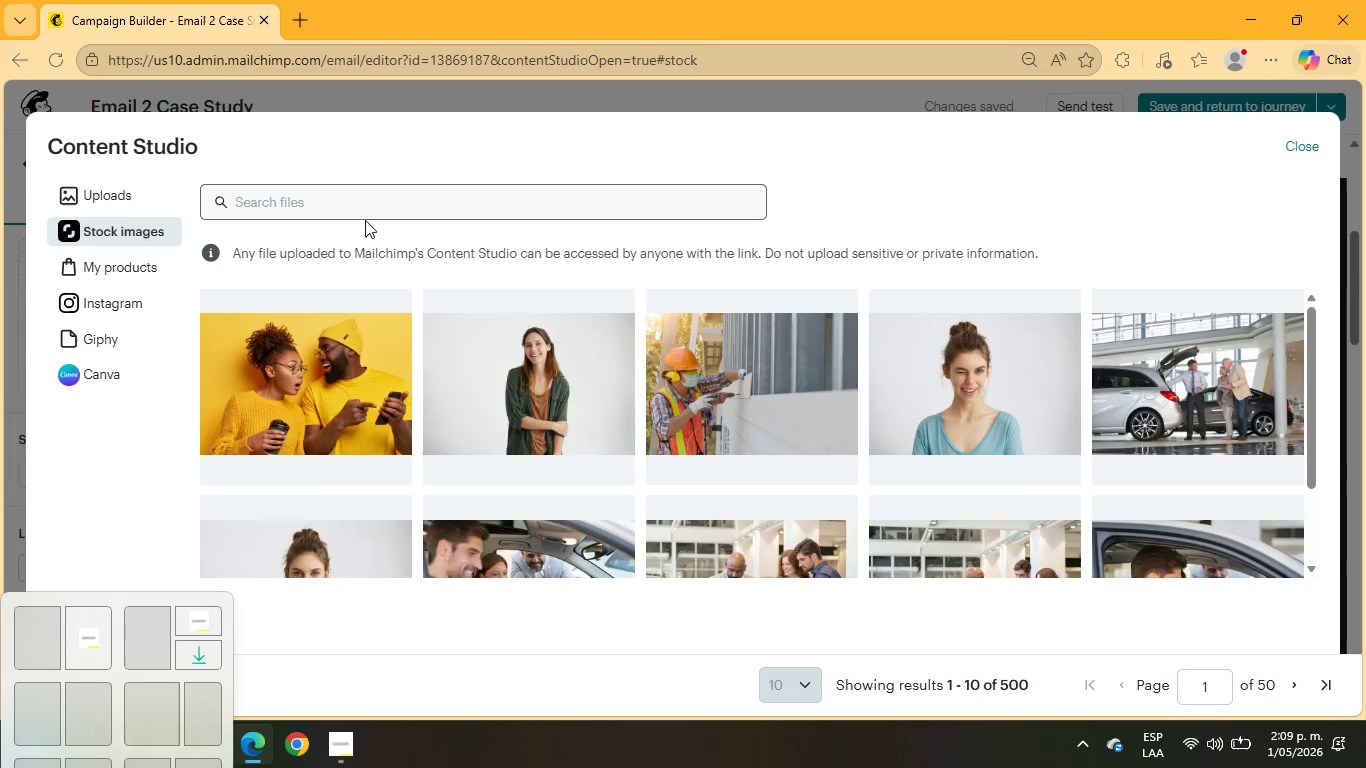 
left_click([365, 201])
 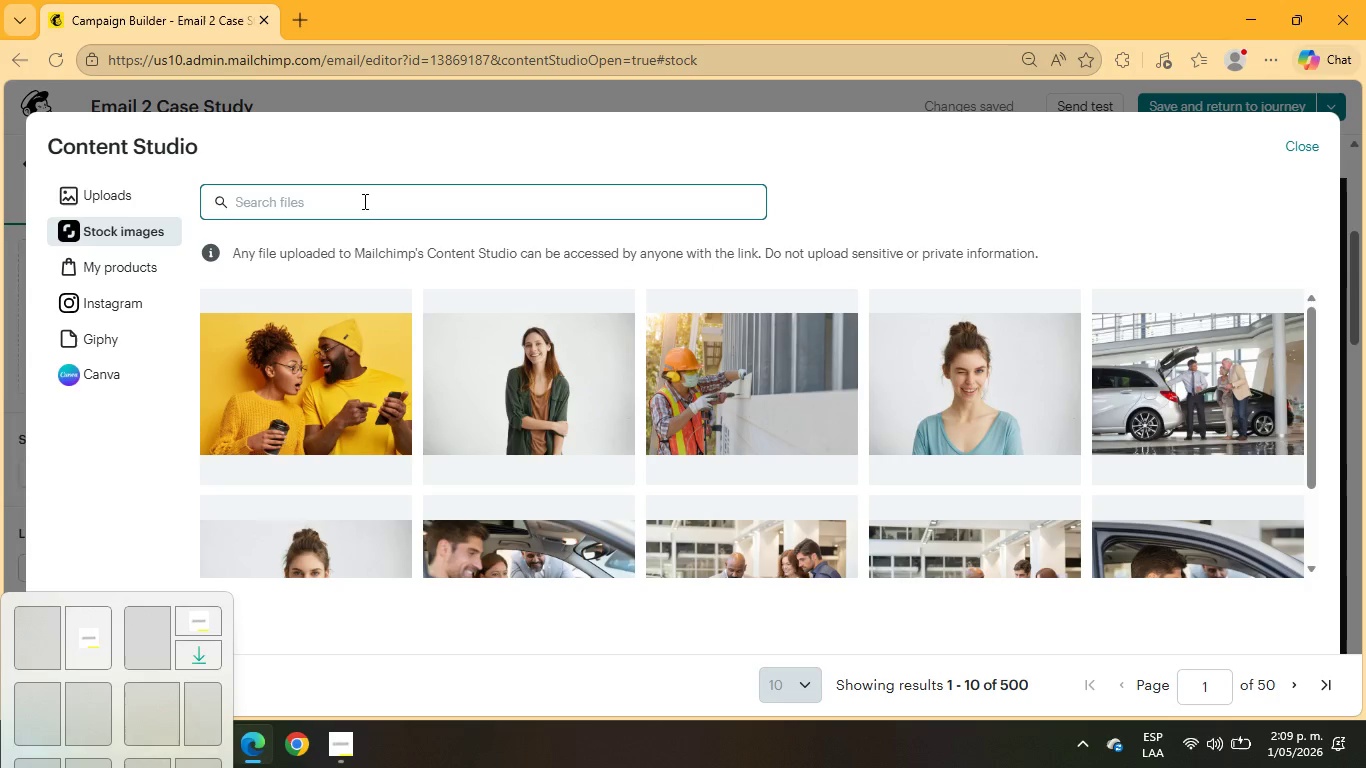 
type(vacation property)
 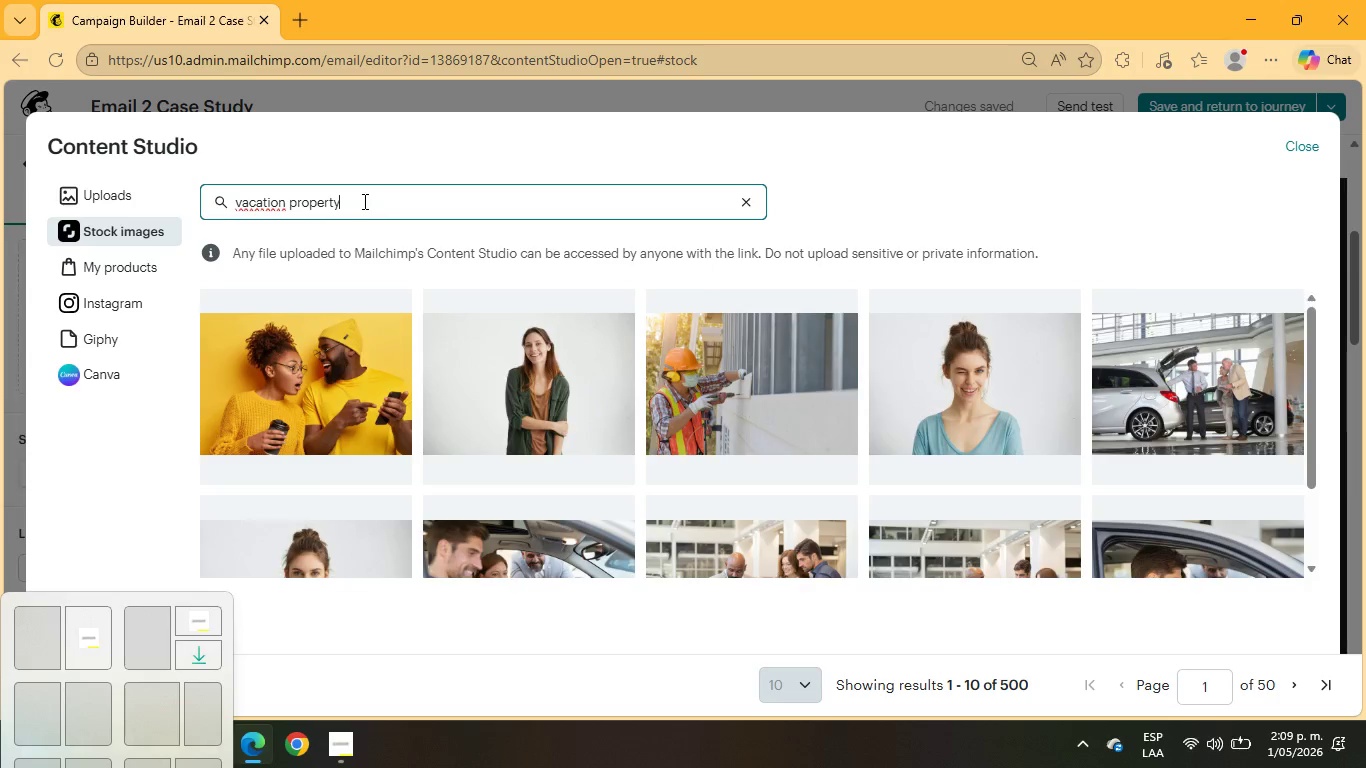 
key(Enter)
 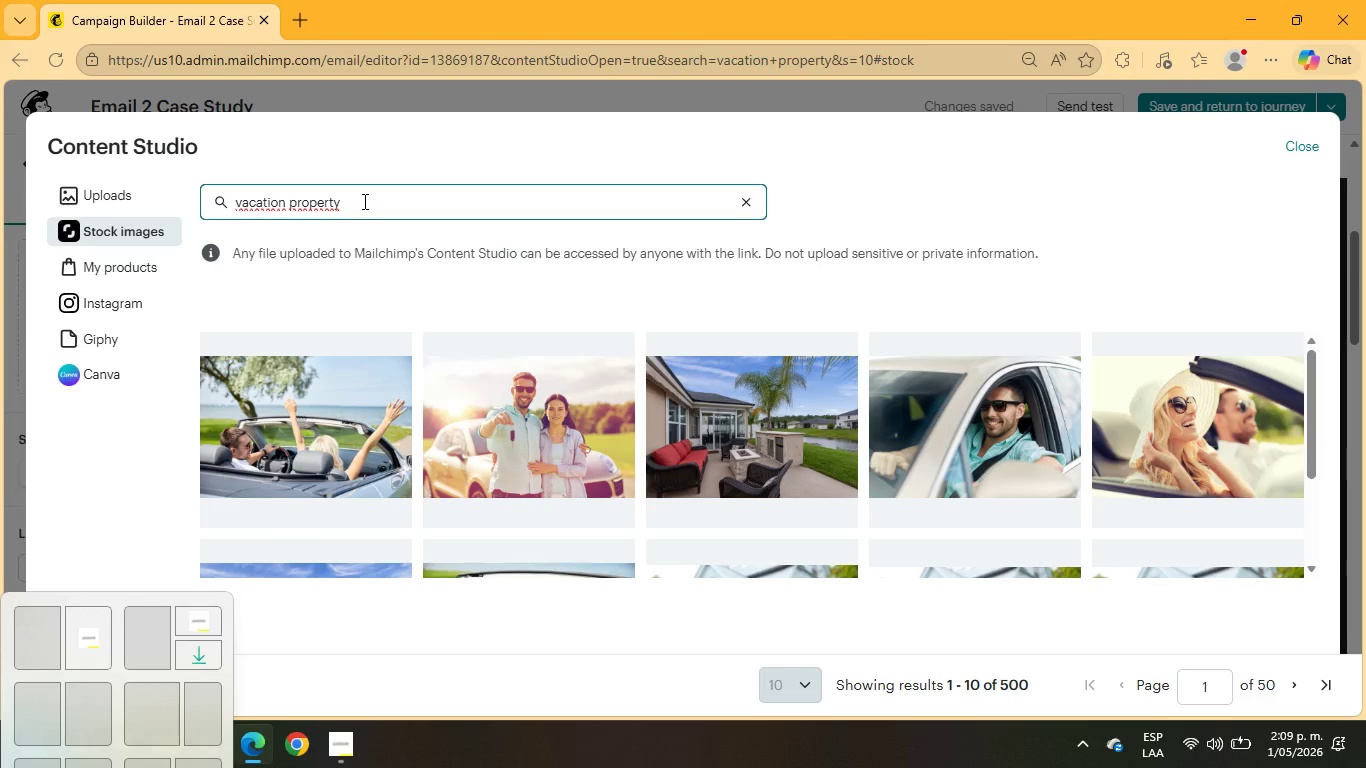 
wait(32.92)
 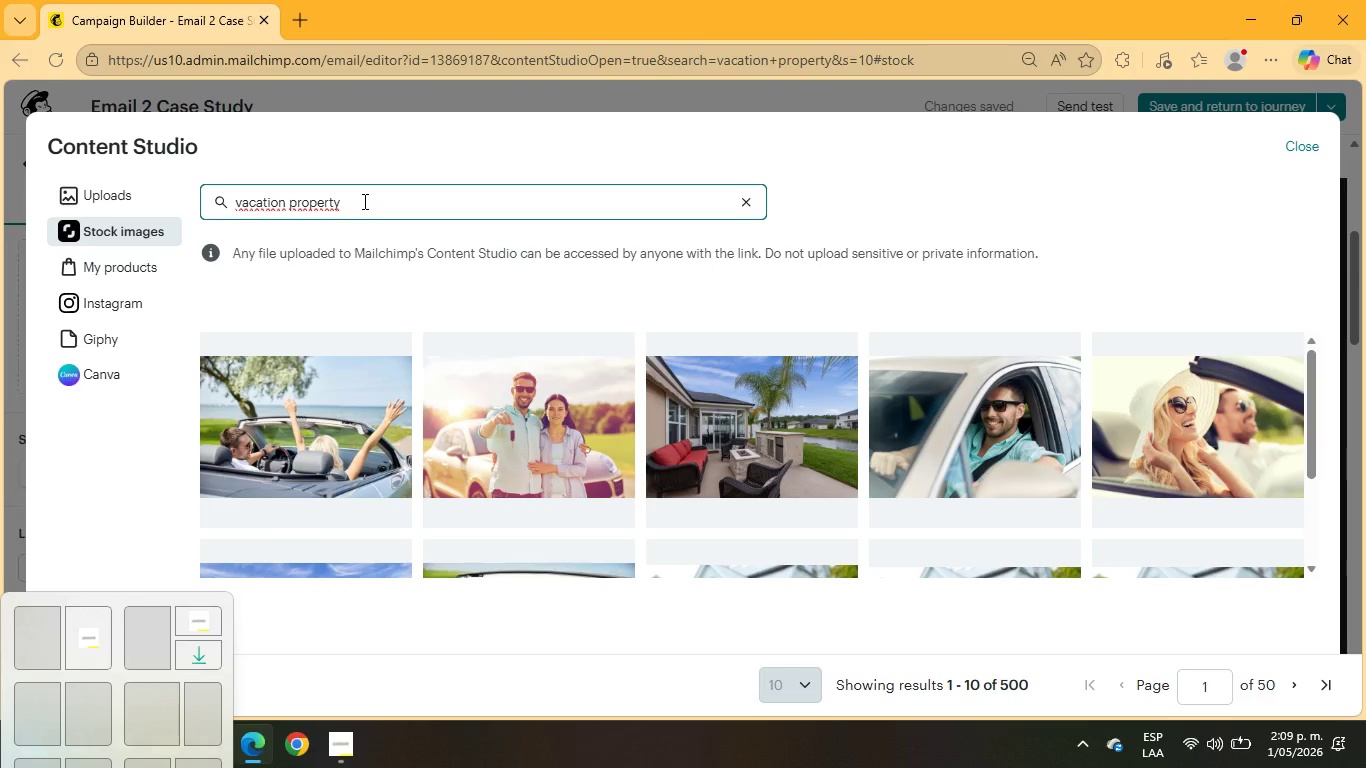 
scroll: coordinate [1100, 438], scroll_direction: down, amount: 6.0
 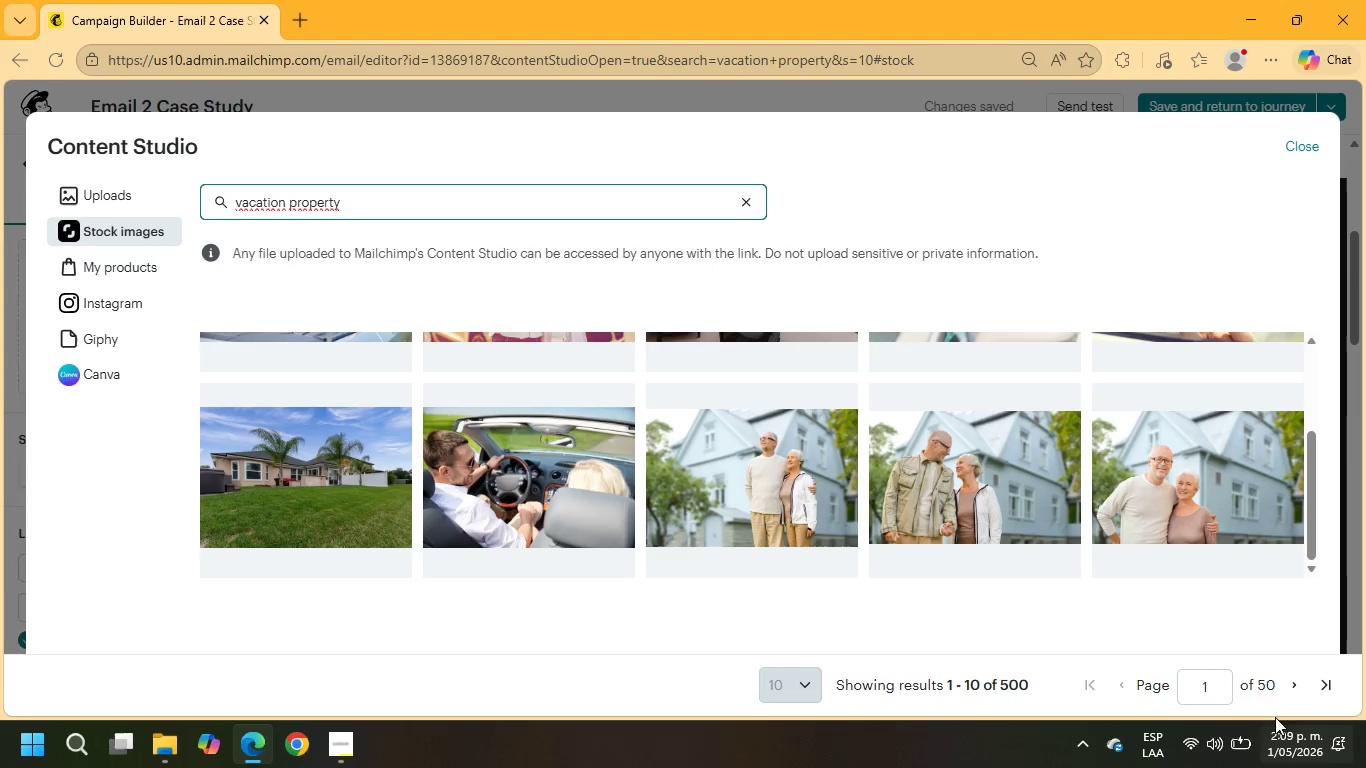 
left_click([1286, 689])
 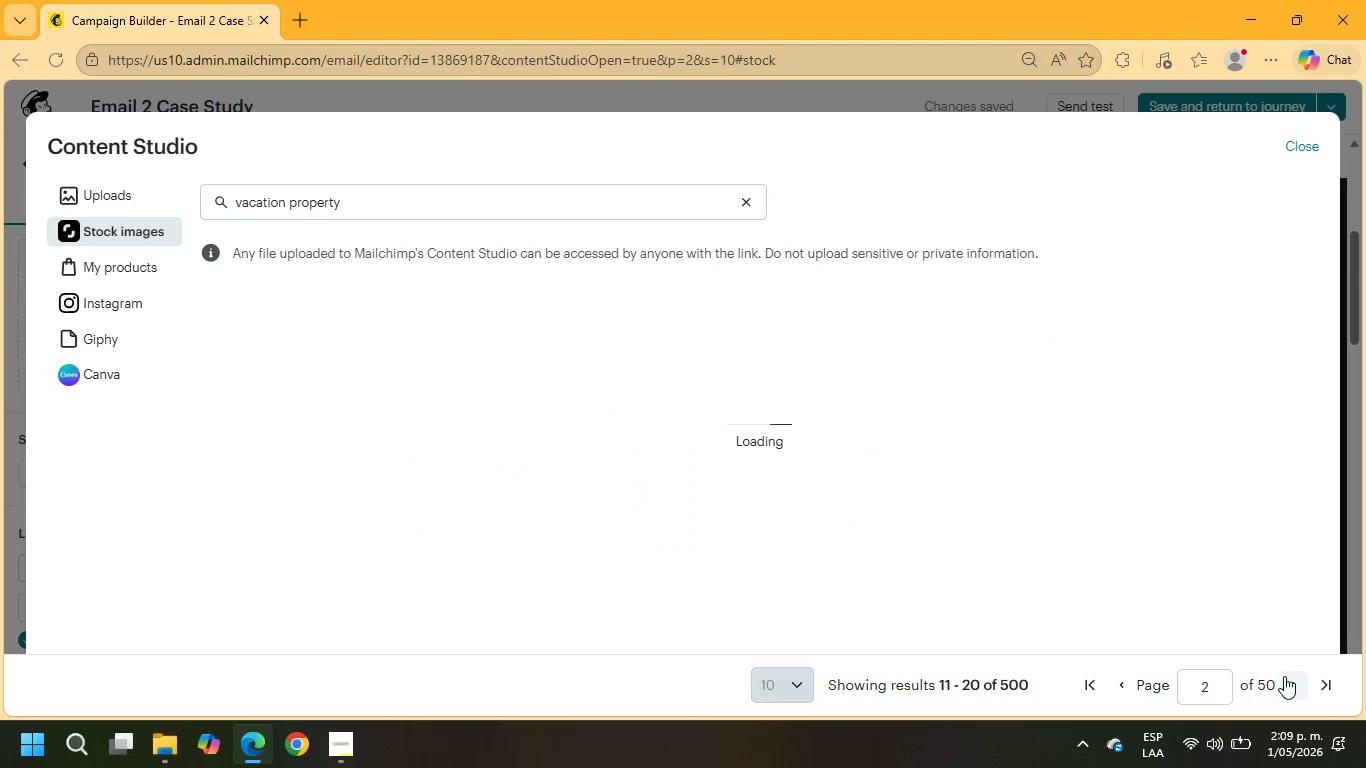 
mouse_move([1228, 693])
 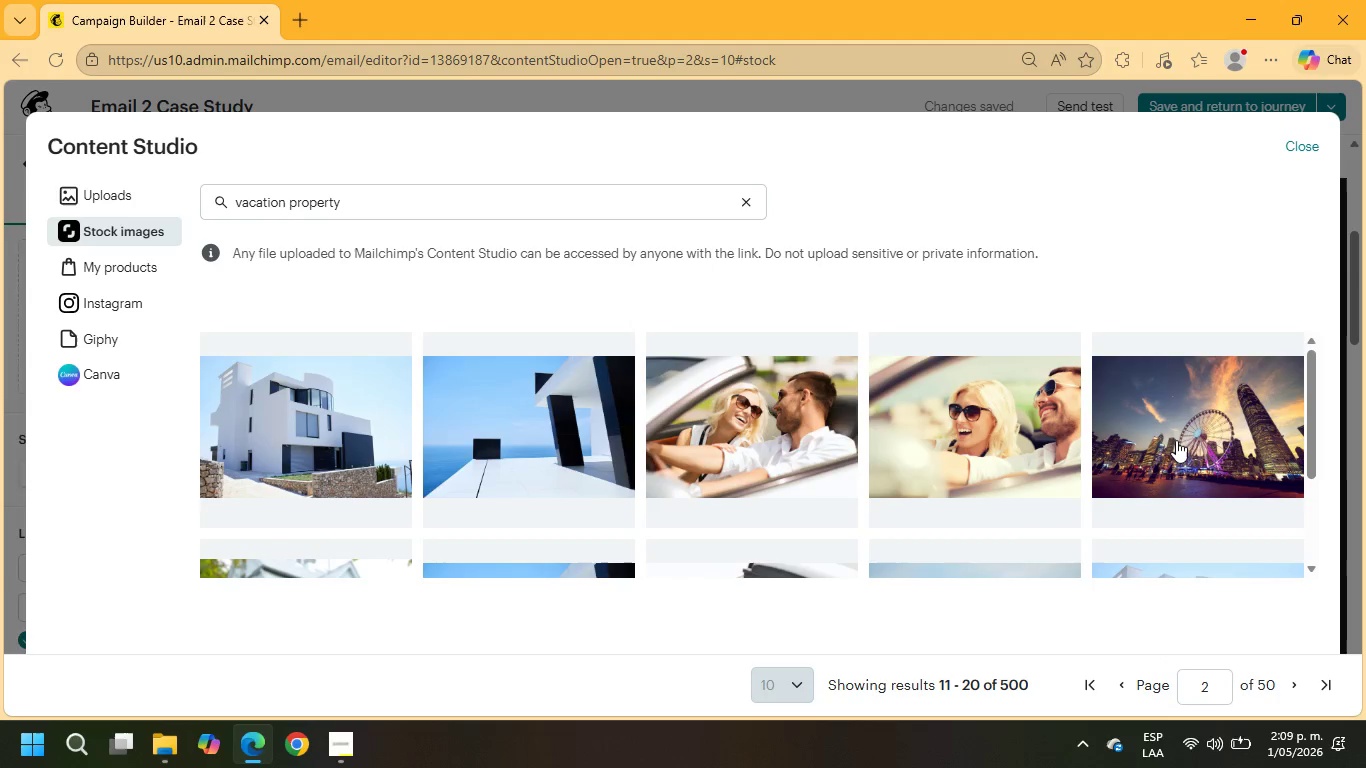 
scroll: coordinate [1175, 459], scroll_direction: down, amount: 3.0
 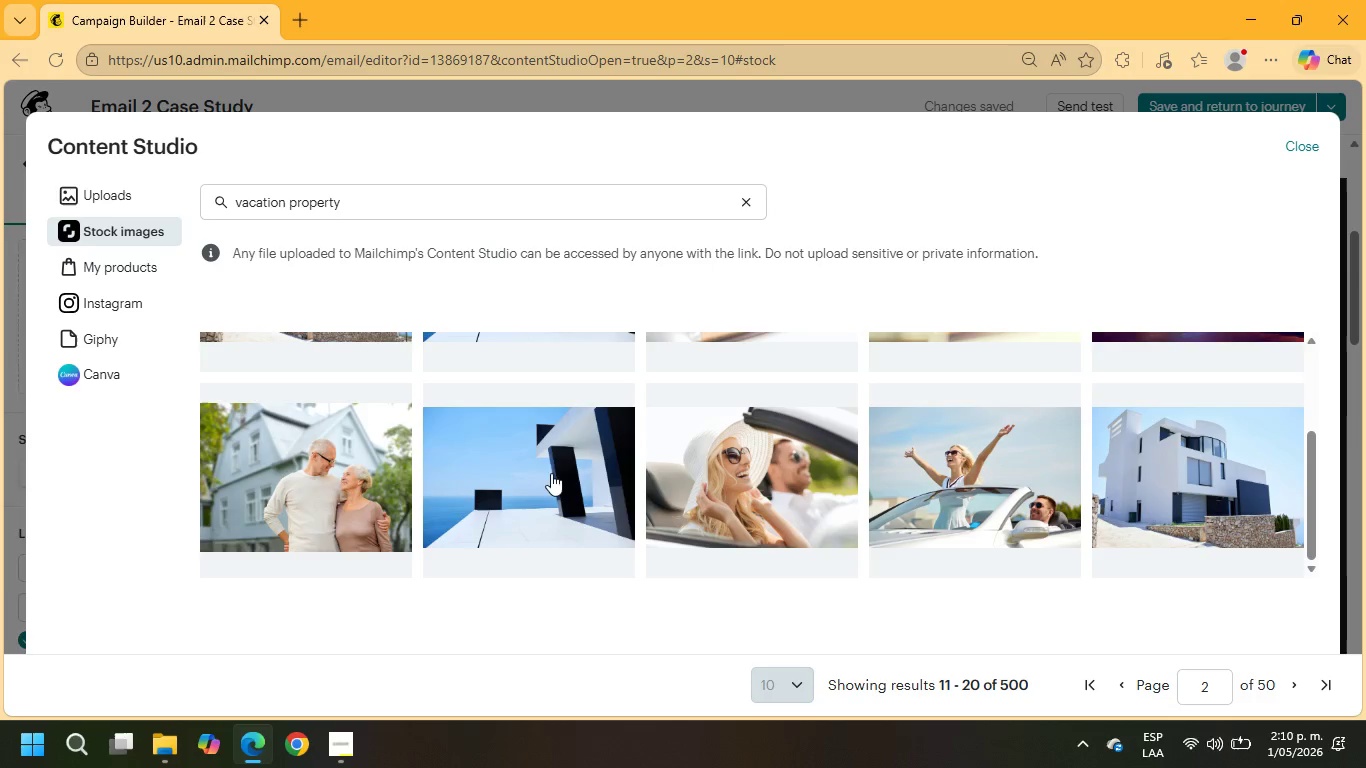 
scroll: coordinate [501, 411], scroll_direction: up, amount: 3.0
 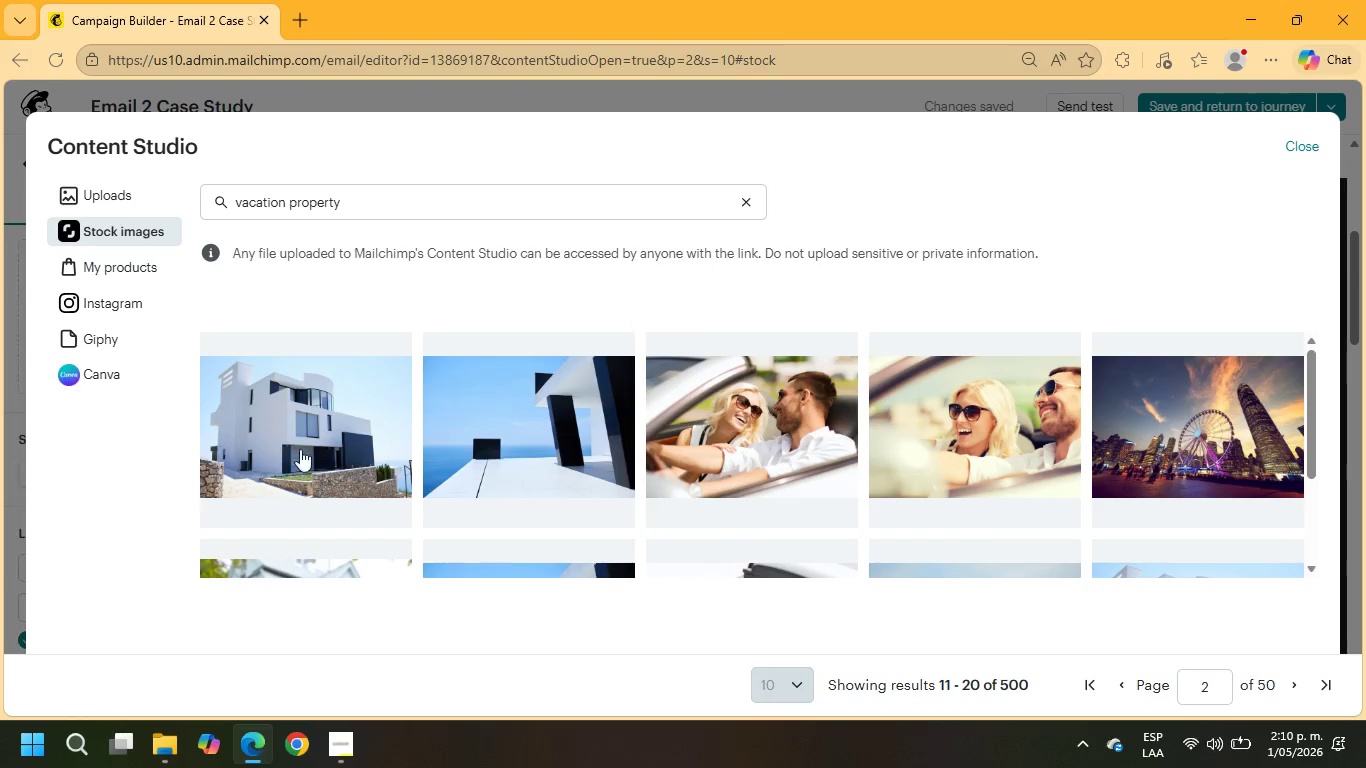 
left_click([296, 449])
 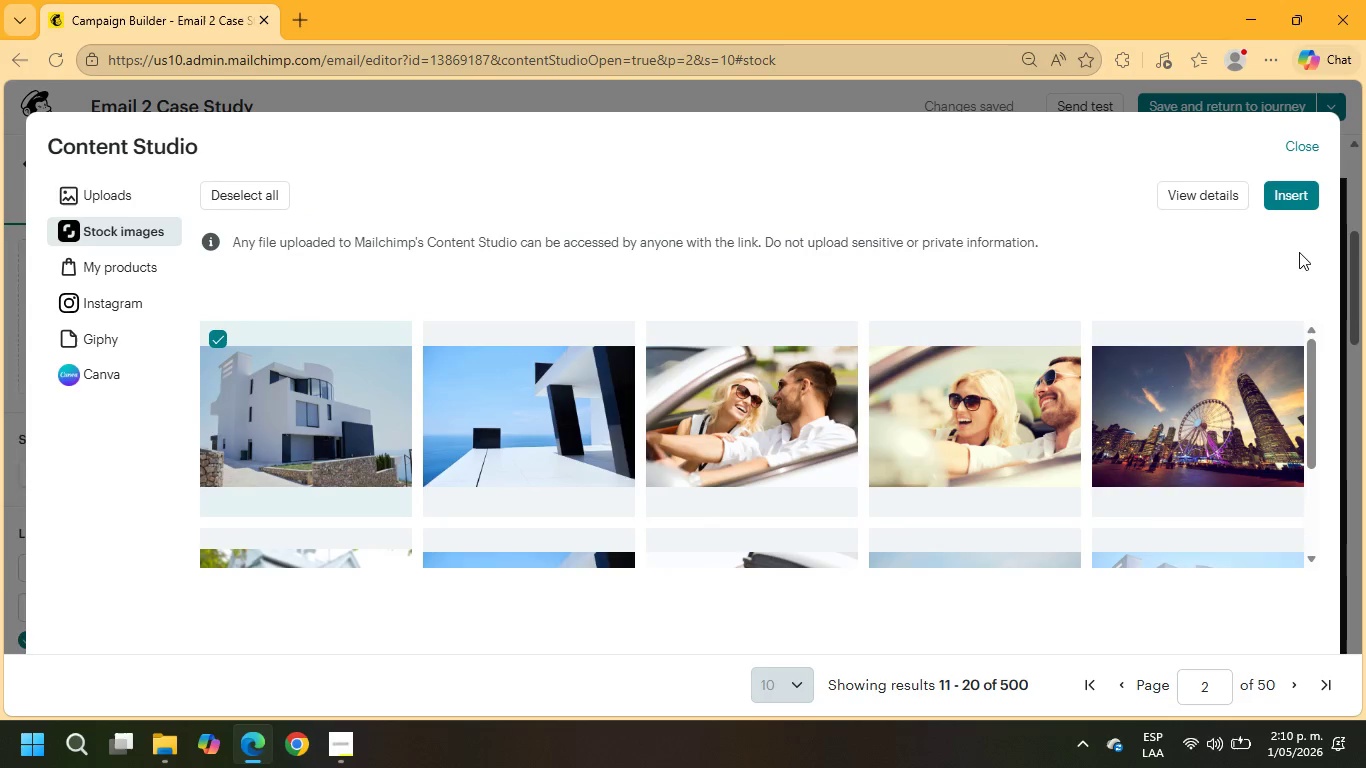 
left_click([1295, 146])
 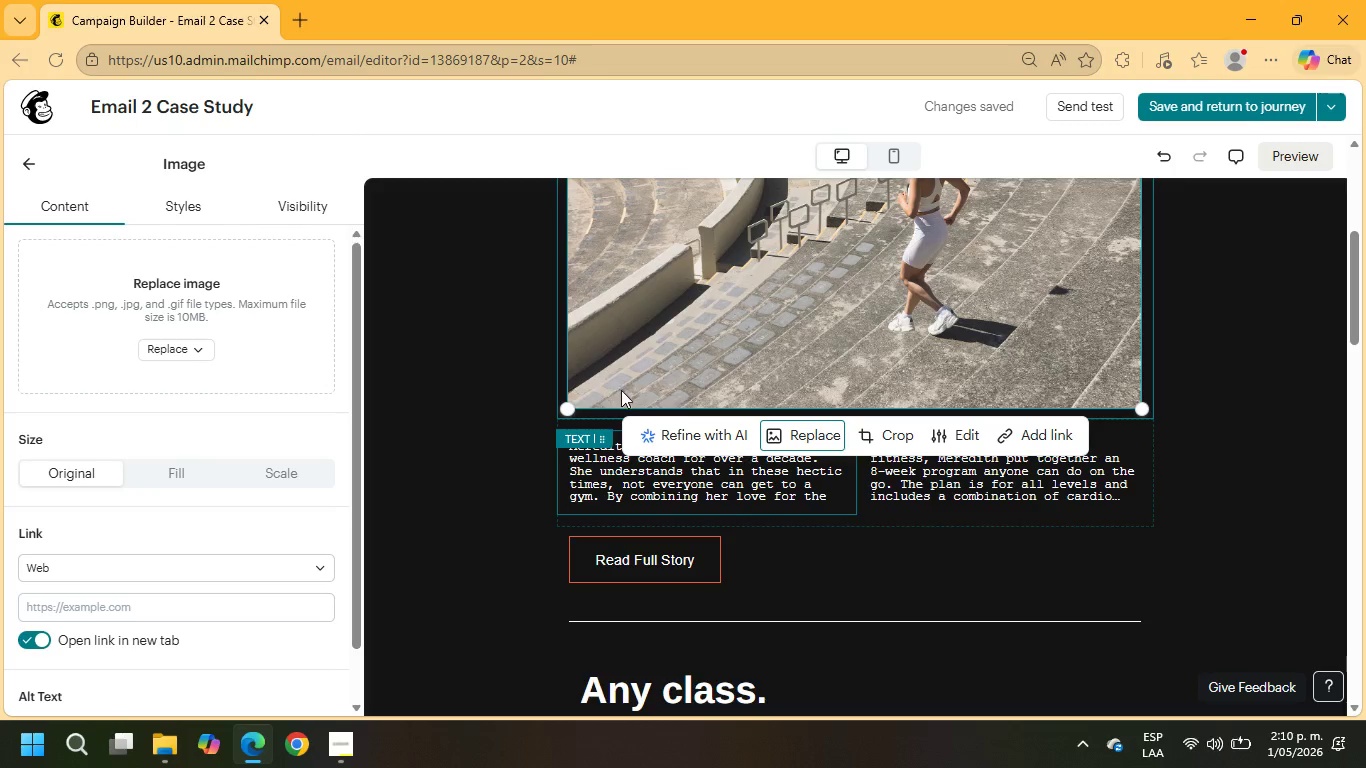 
scroll: coordinate [622, 393], scroll_direction: up, amount: 3.0
 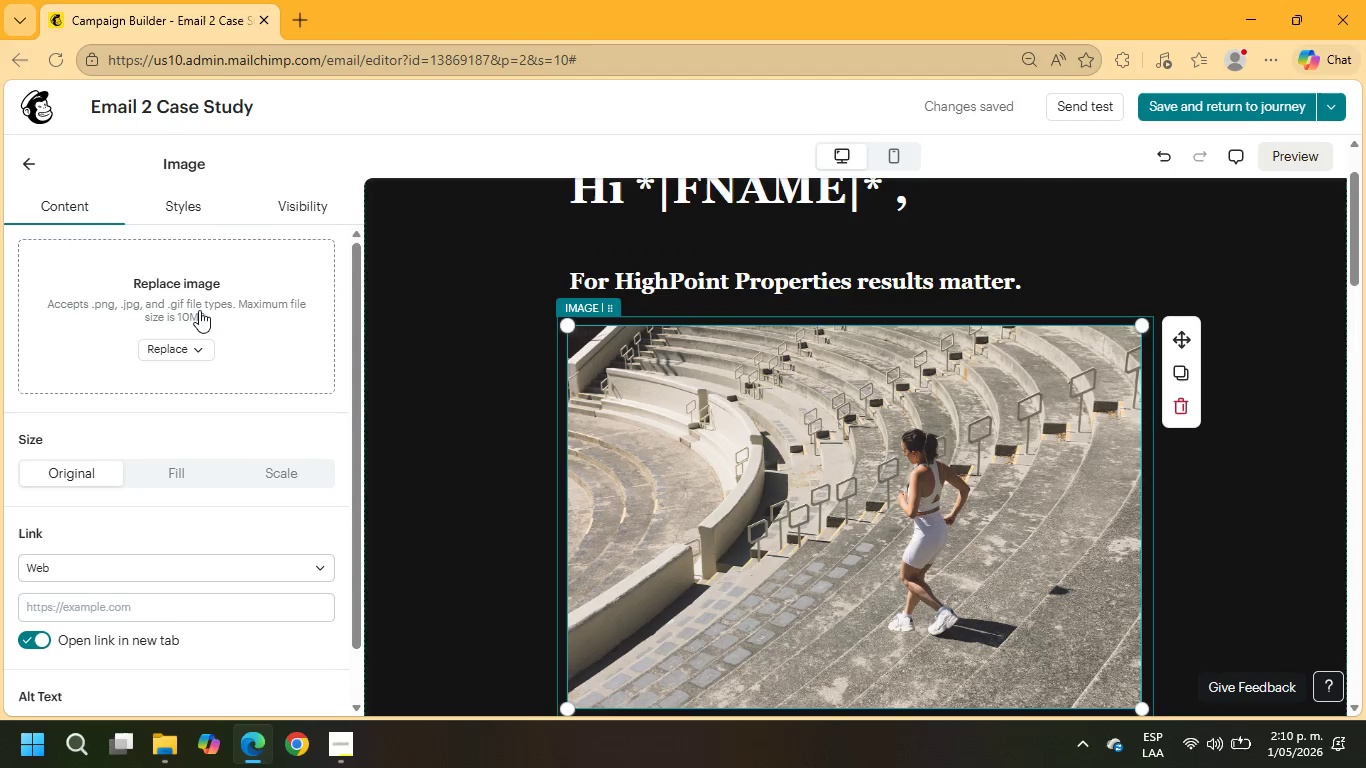 
left_click([24, 157])
 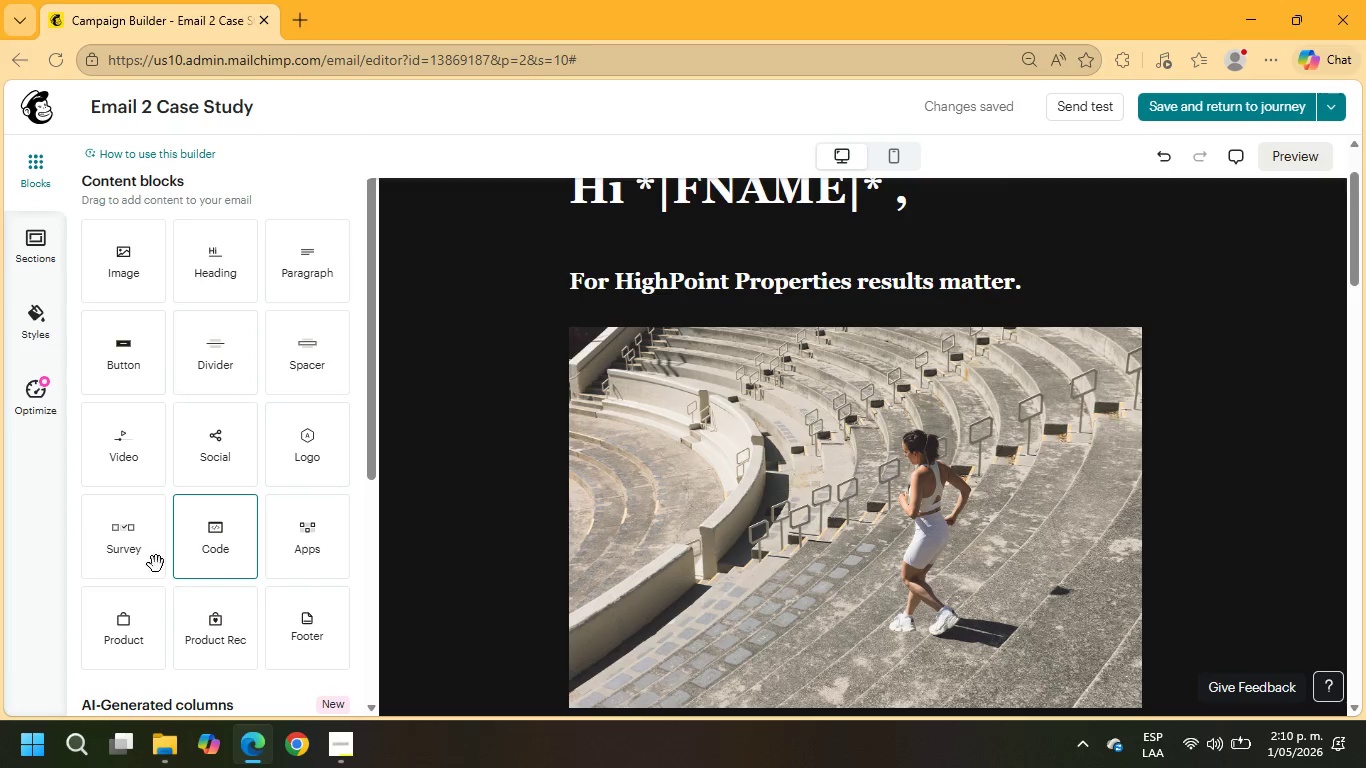 
wait(5.95)
 